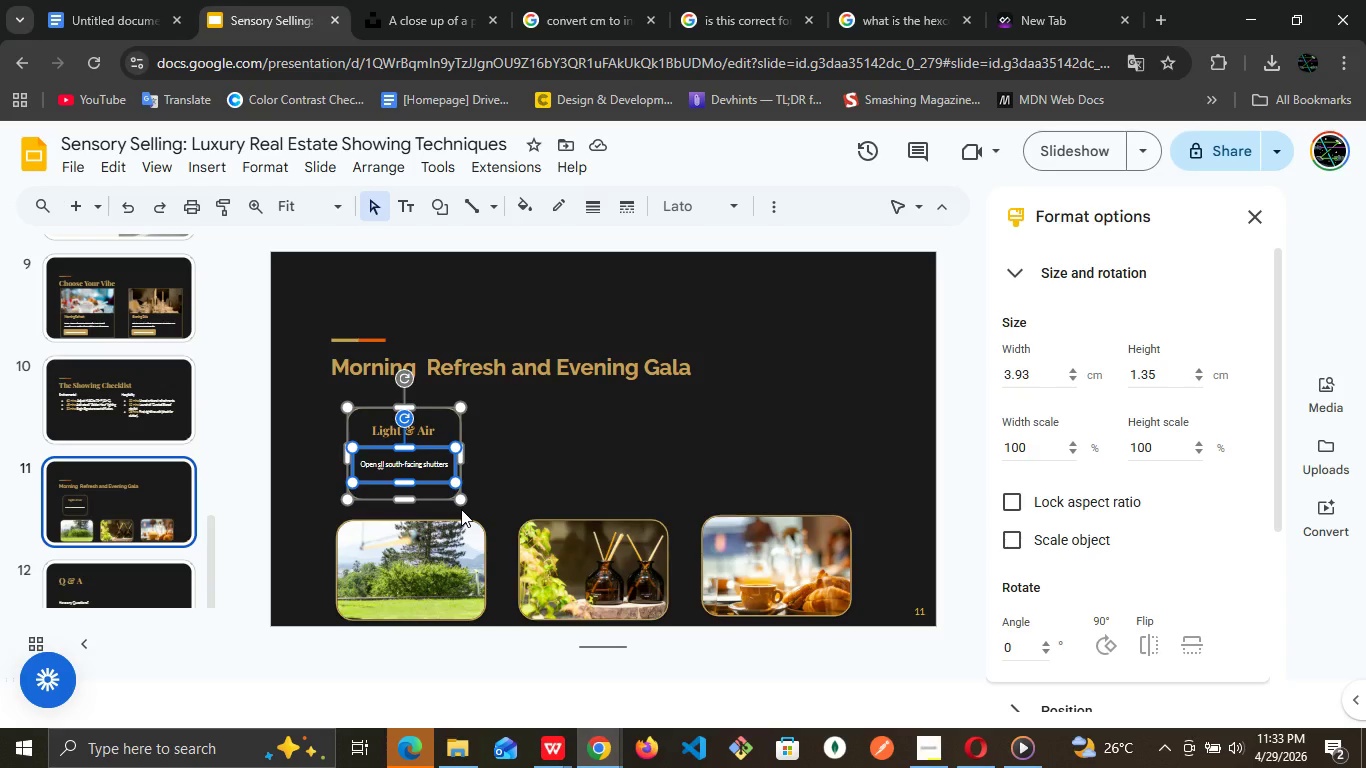 
hold_key(key=Delete, duration=4.05)
 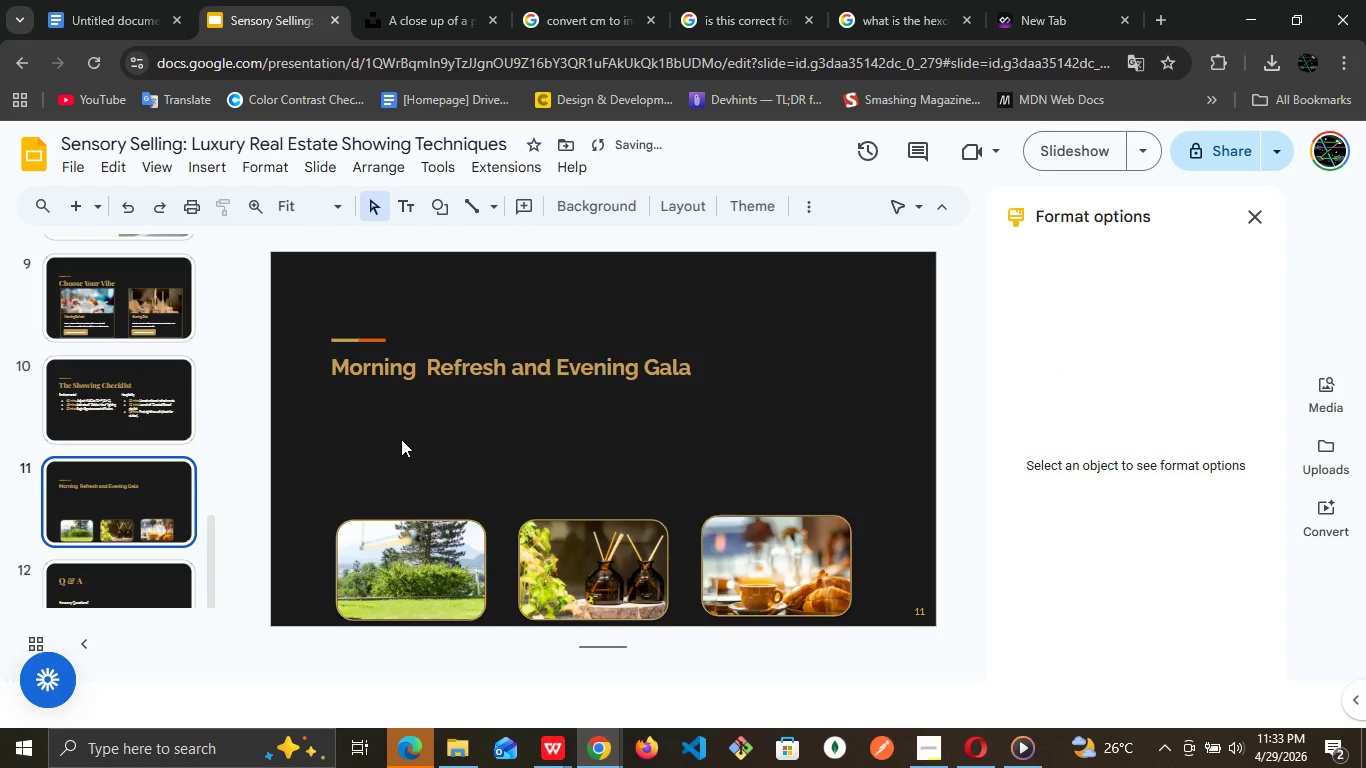 
left_click([401, 439])
 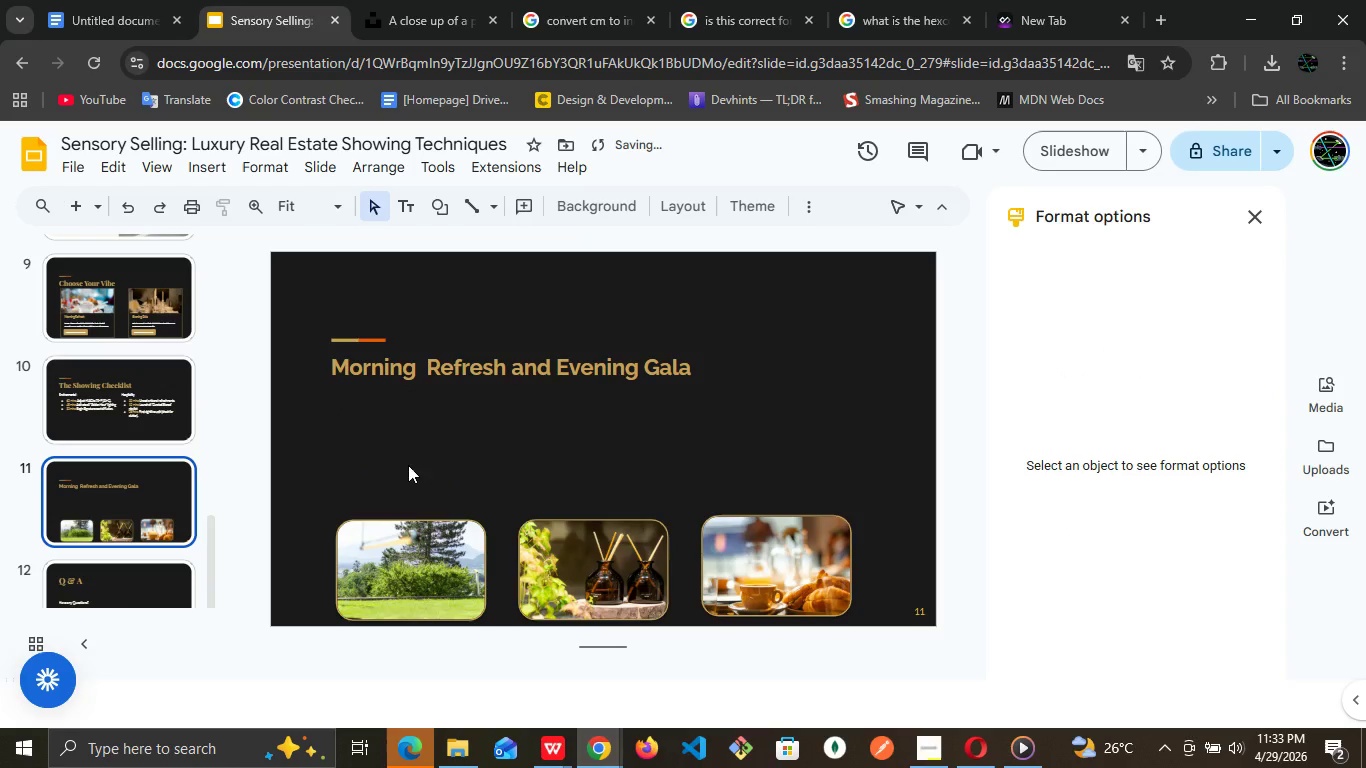 
left_click([413, 546])
 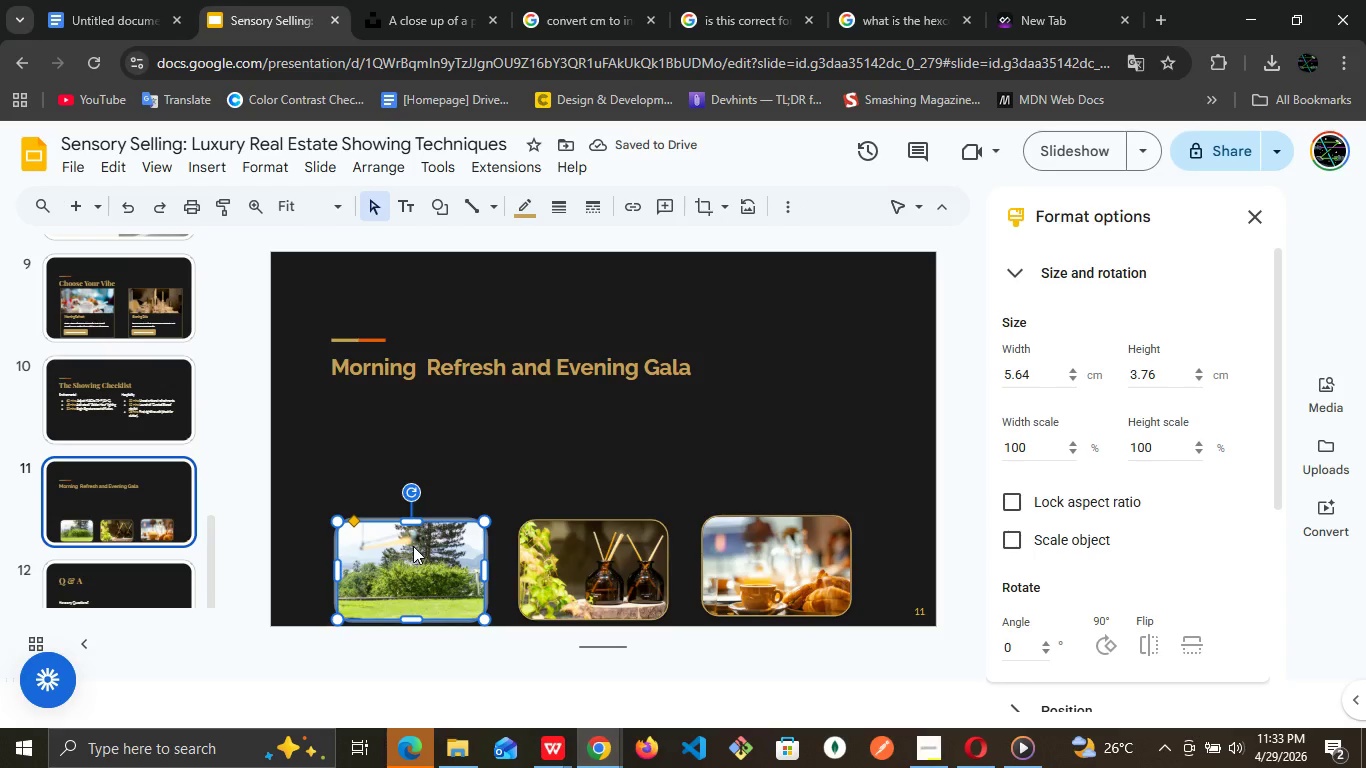 
left_click_drag(start_coordinate=[413, 546], to_coordinate=[414, 490])
 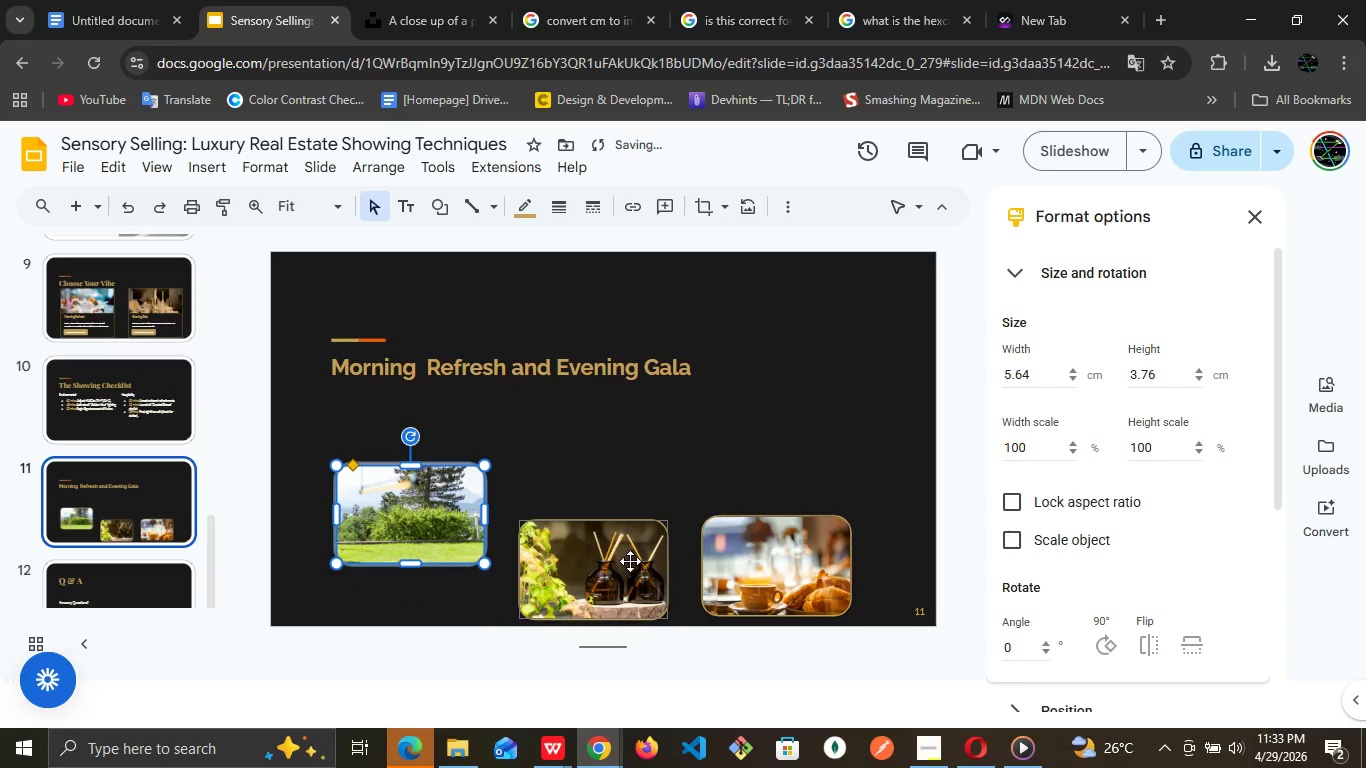 
left_click_drag(start_coordinate=[630, 561], to_coordinate=[618, 506])
 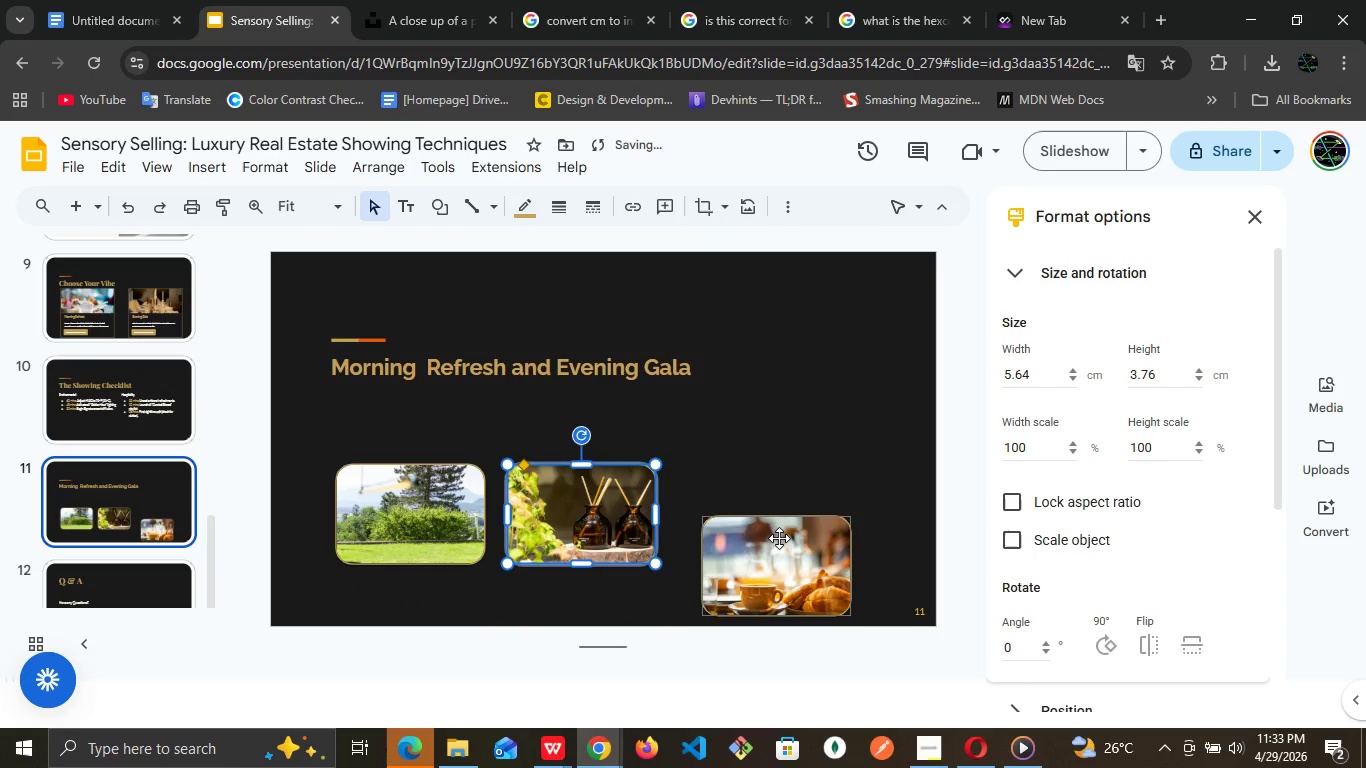 
left_click([779, 538])
 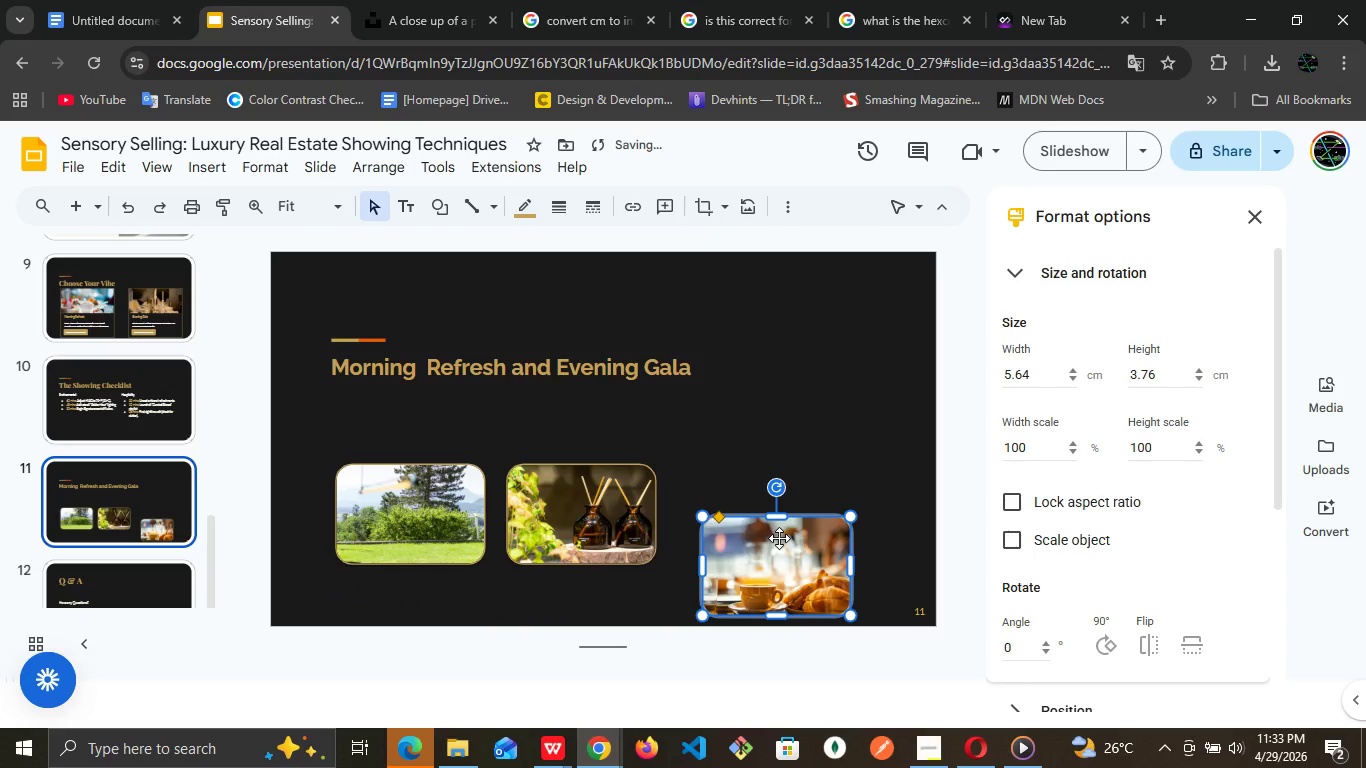 
left_click_drag(start_coordinate=[779, 538], to_coordinate=[774, 479])
 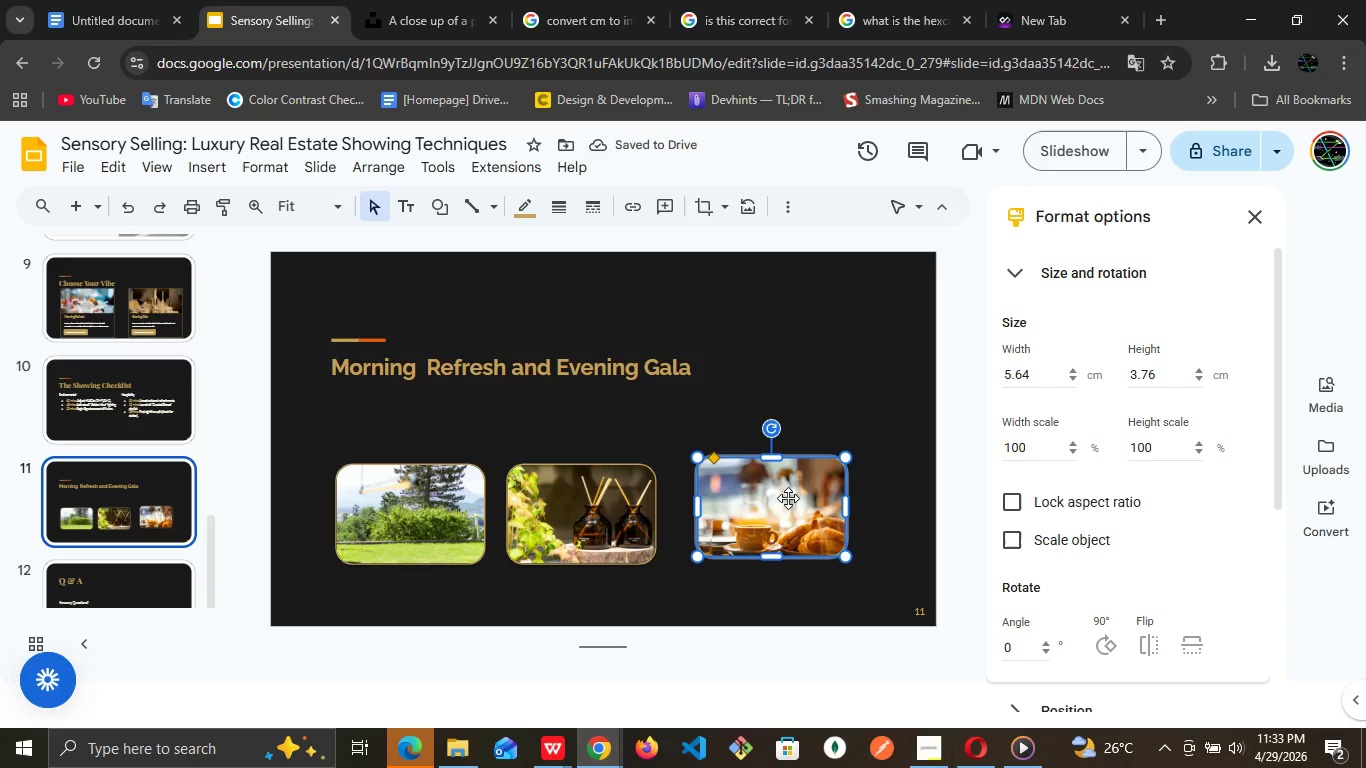 
key(ArrowDown)
 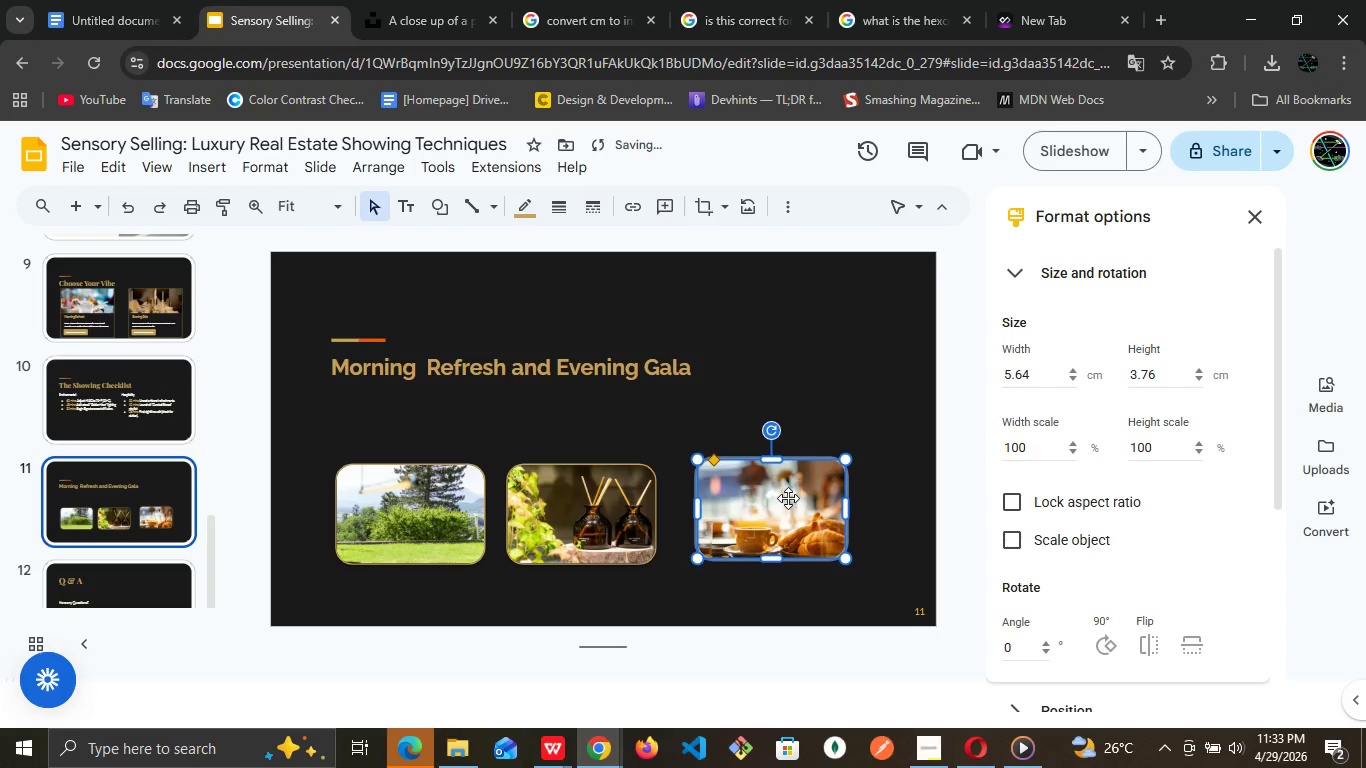 
key(ArrowDown)
 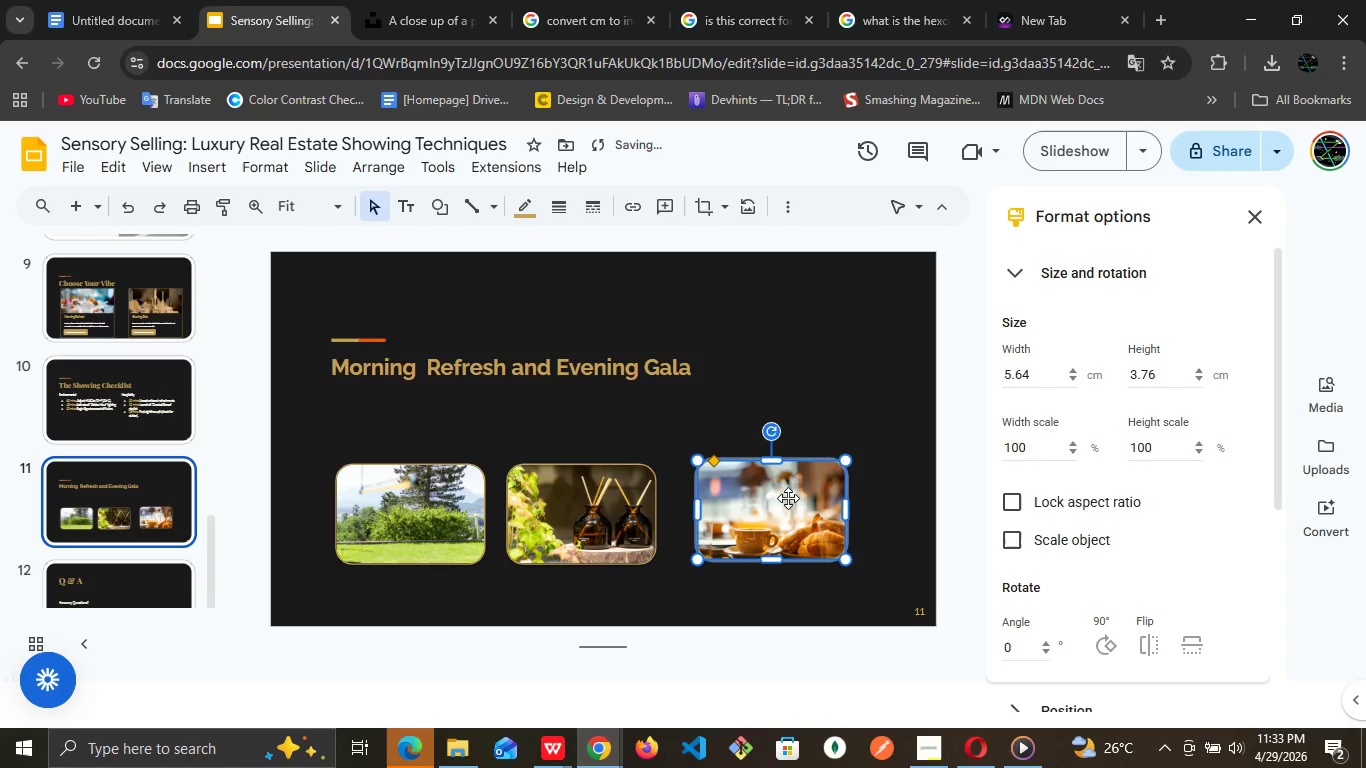 
hold_key(key=ArrowDown, duration=0.67)
 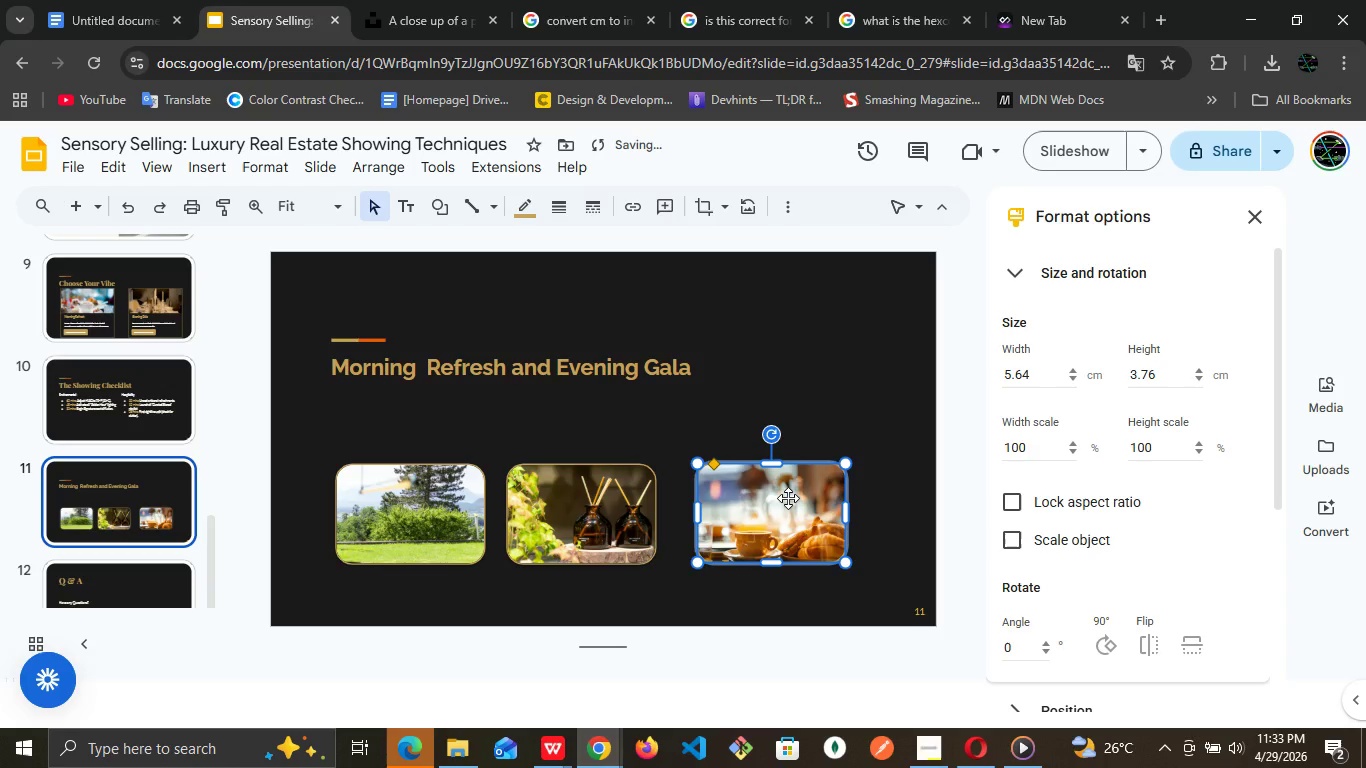 
key(ArrowDown)
 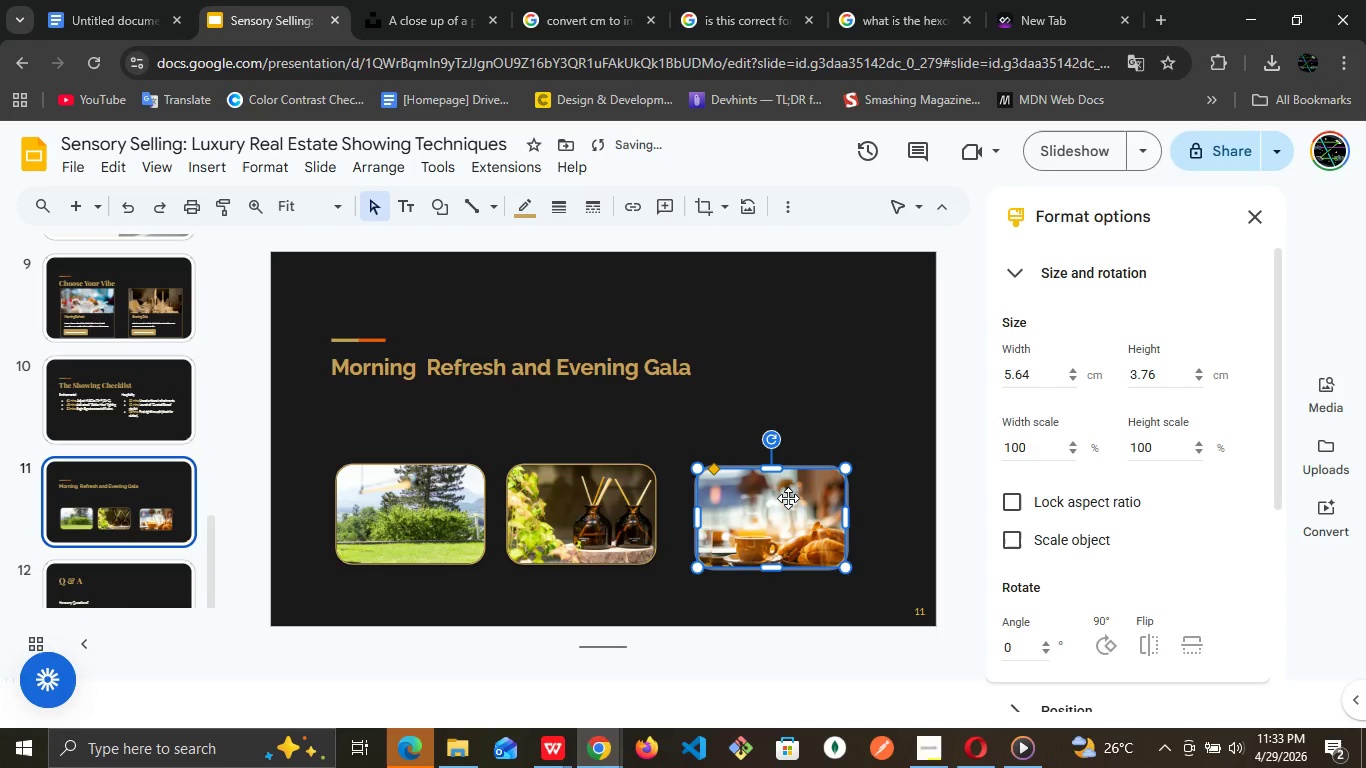 
key(ArrowLeft)
 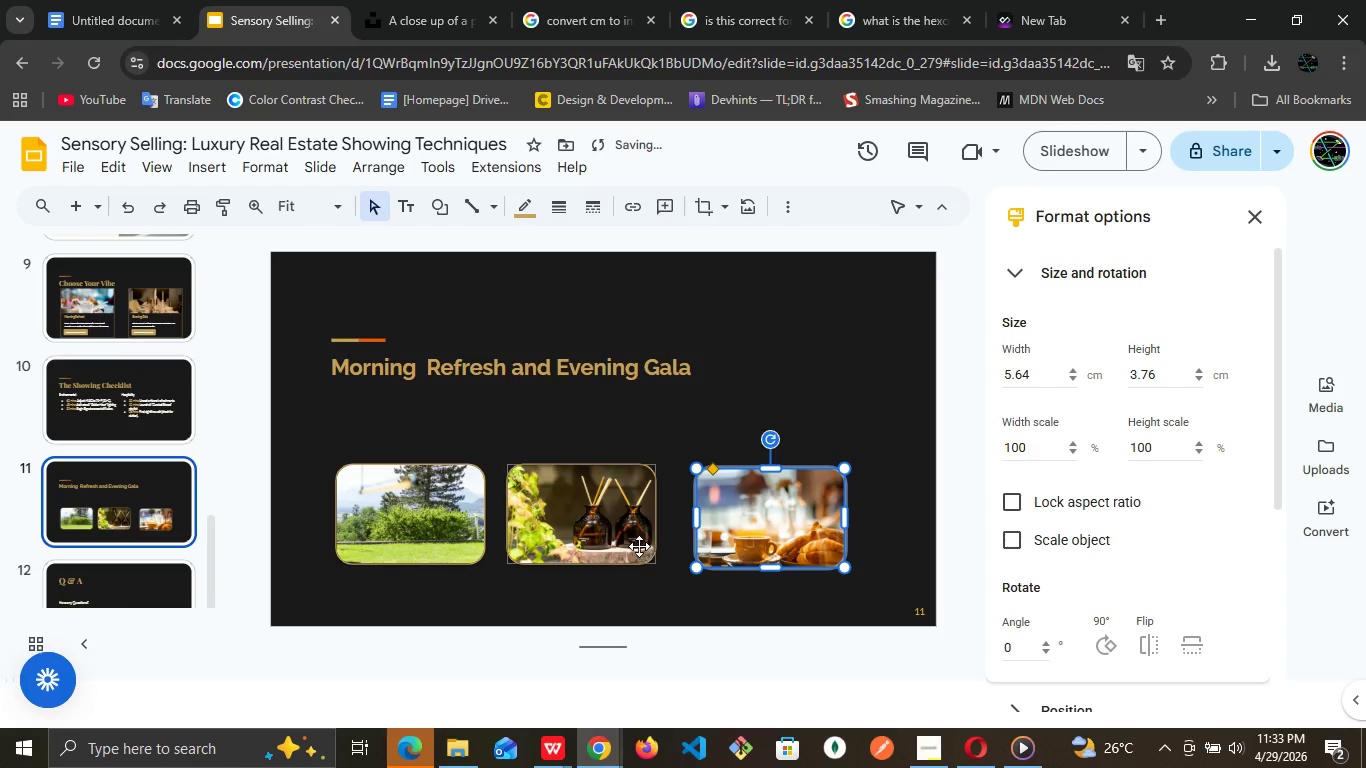 
left_click([636, 524])
 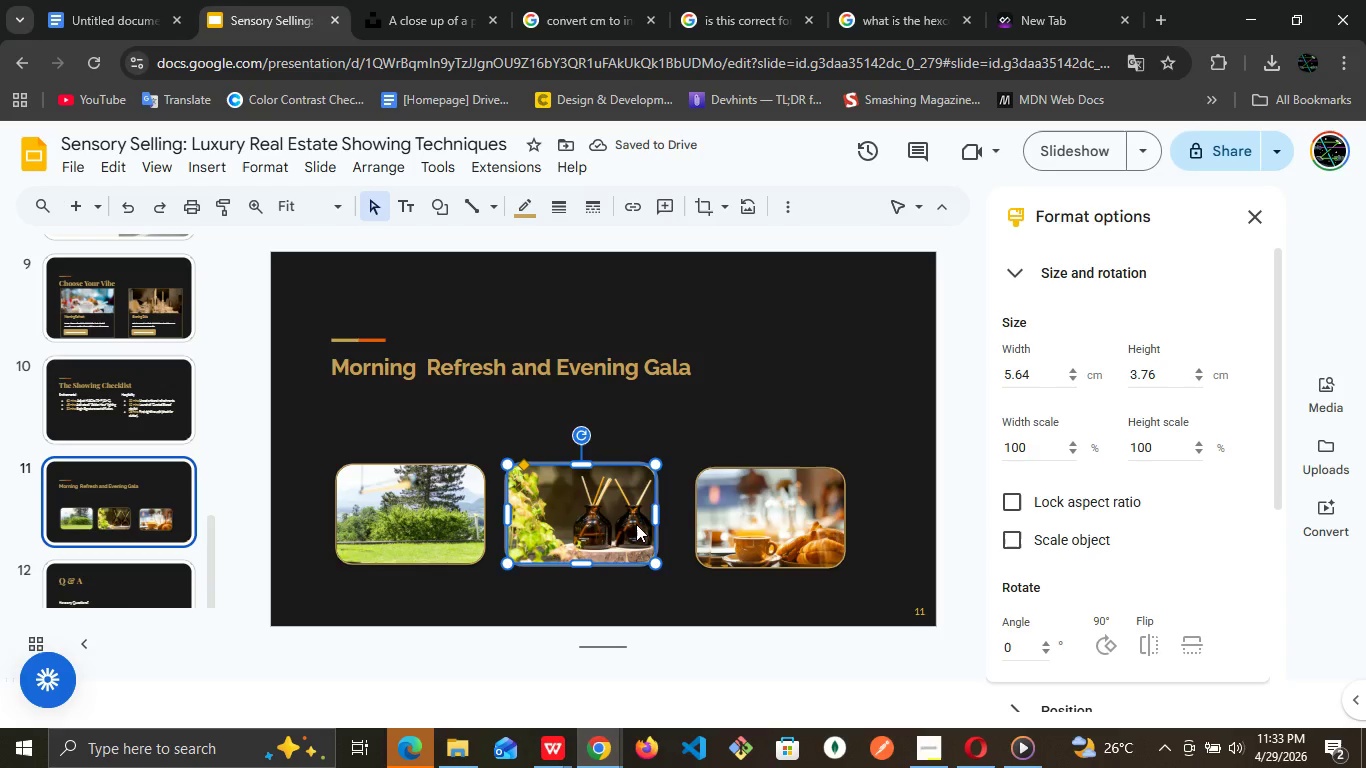 
key(ArrowRight)
 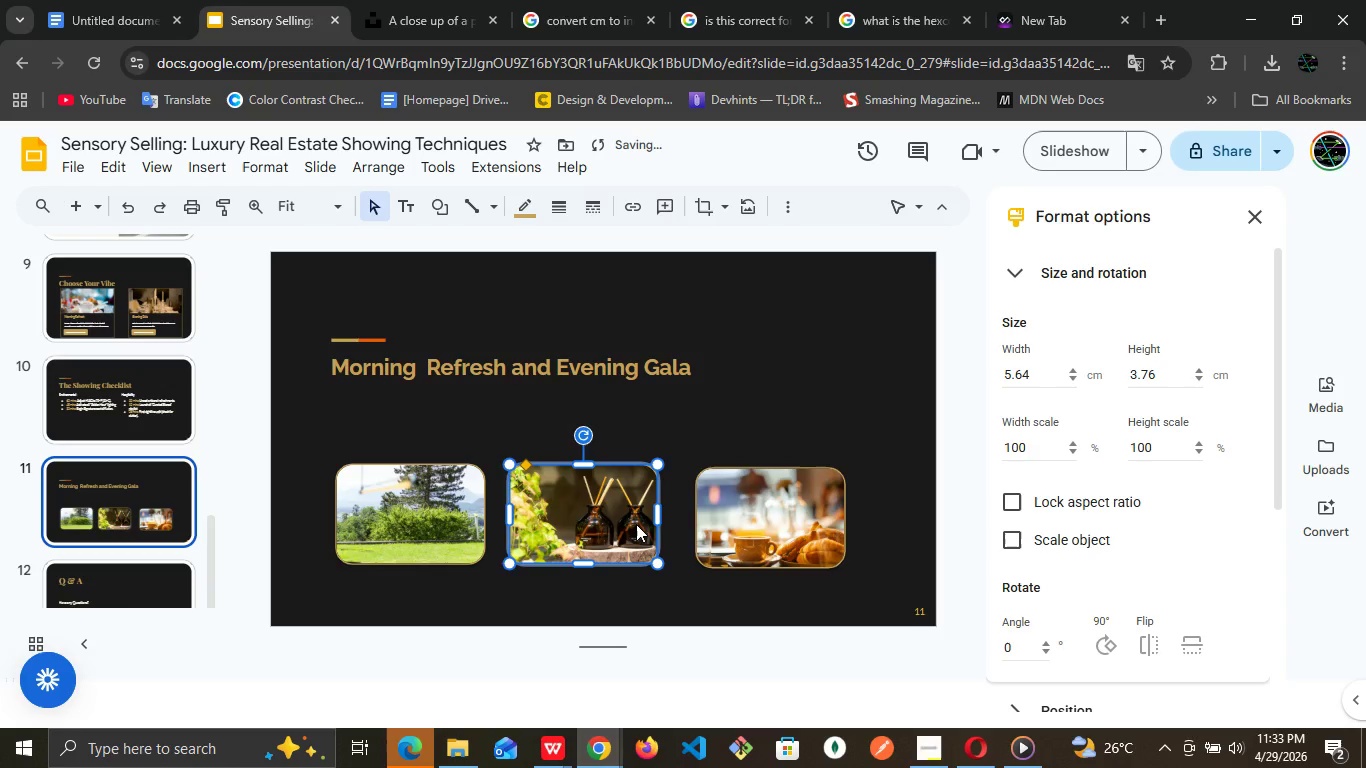 
key(ArrowRight)
 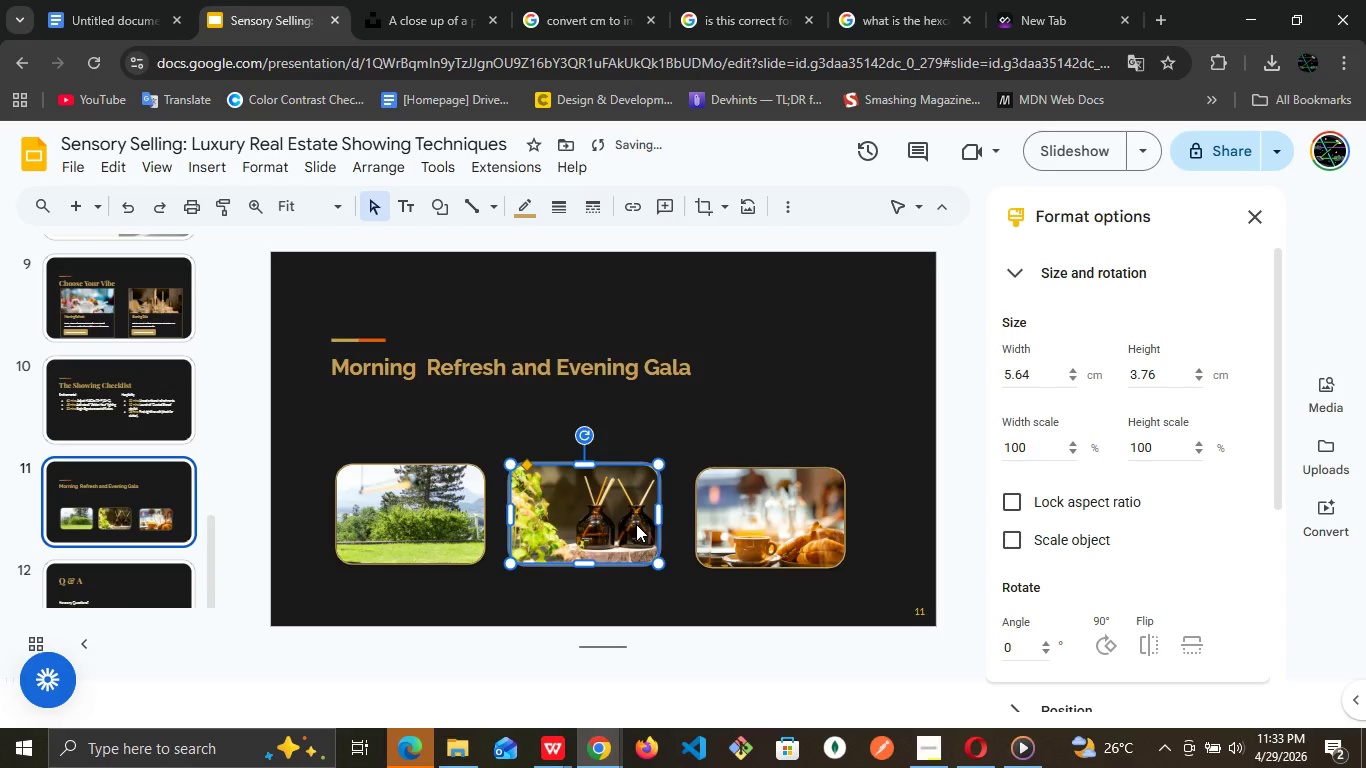 
key(ArrowRight)
 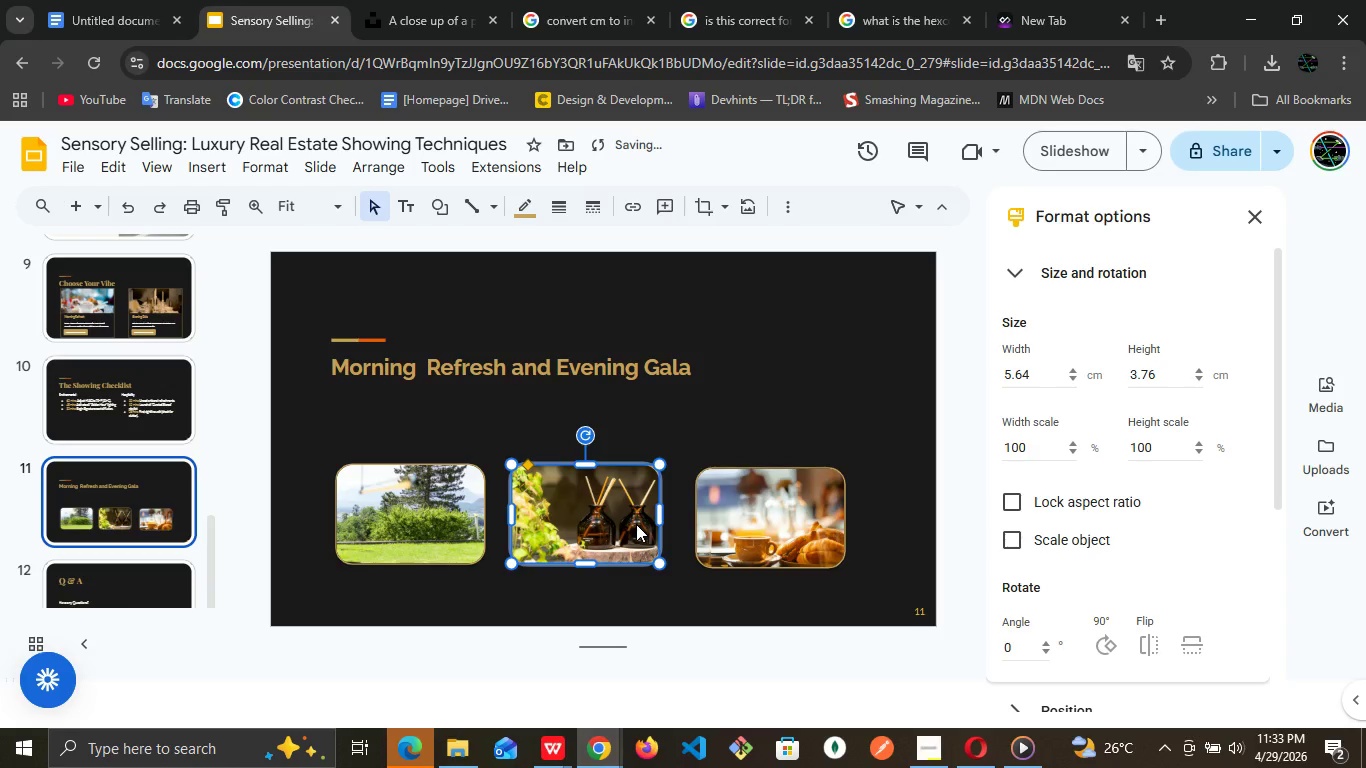 
hold_key(key=ArrowRight, duration=0.44)
 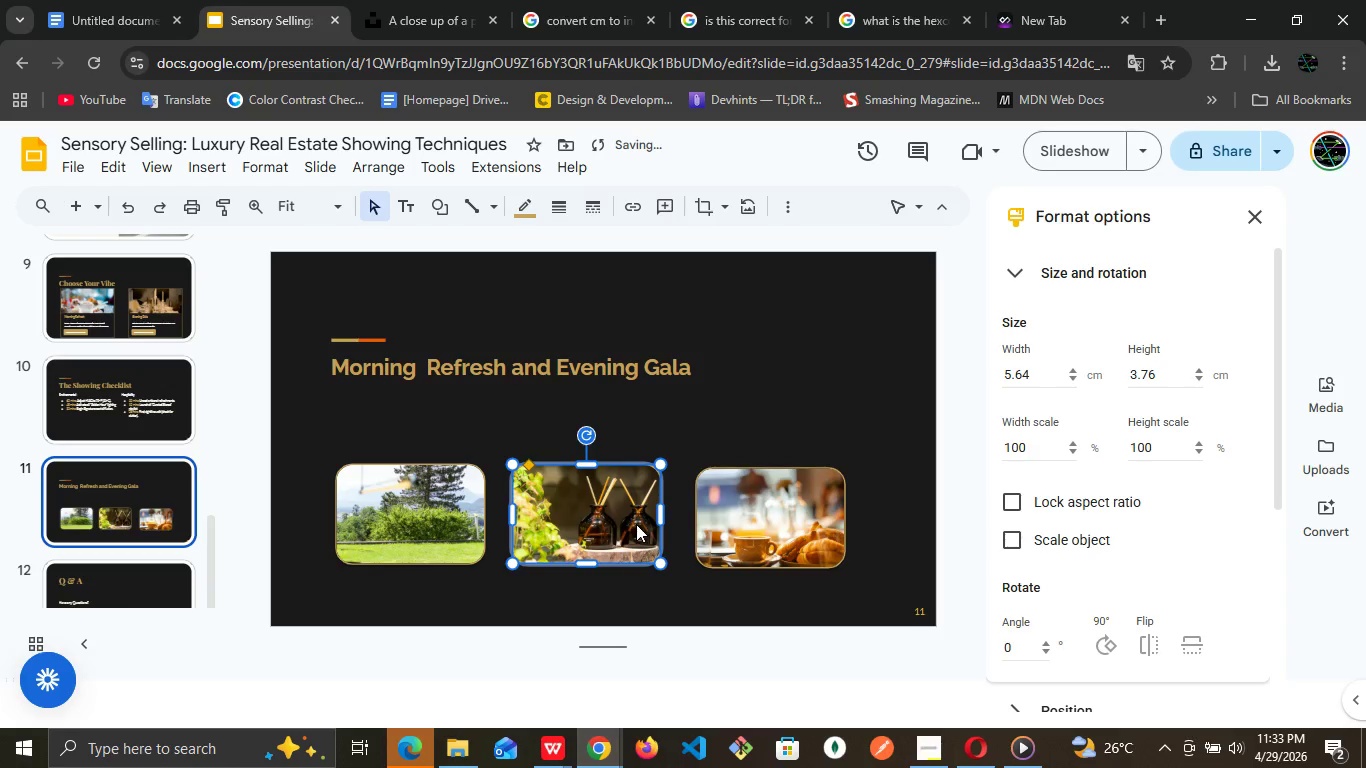 
key(ArrowRight)
 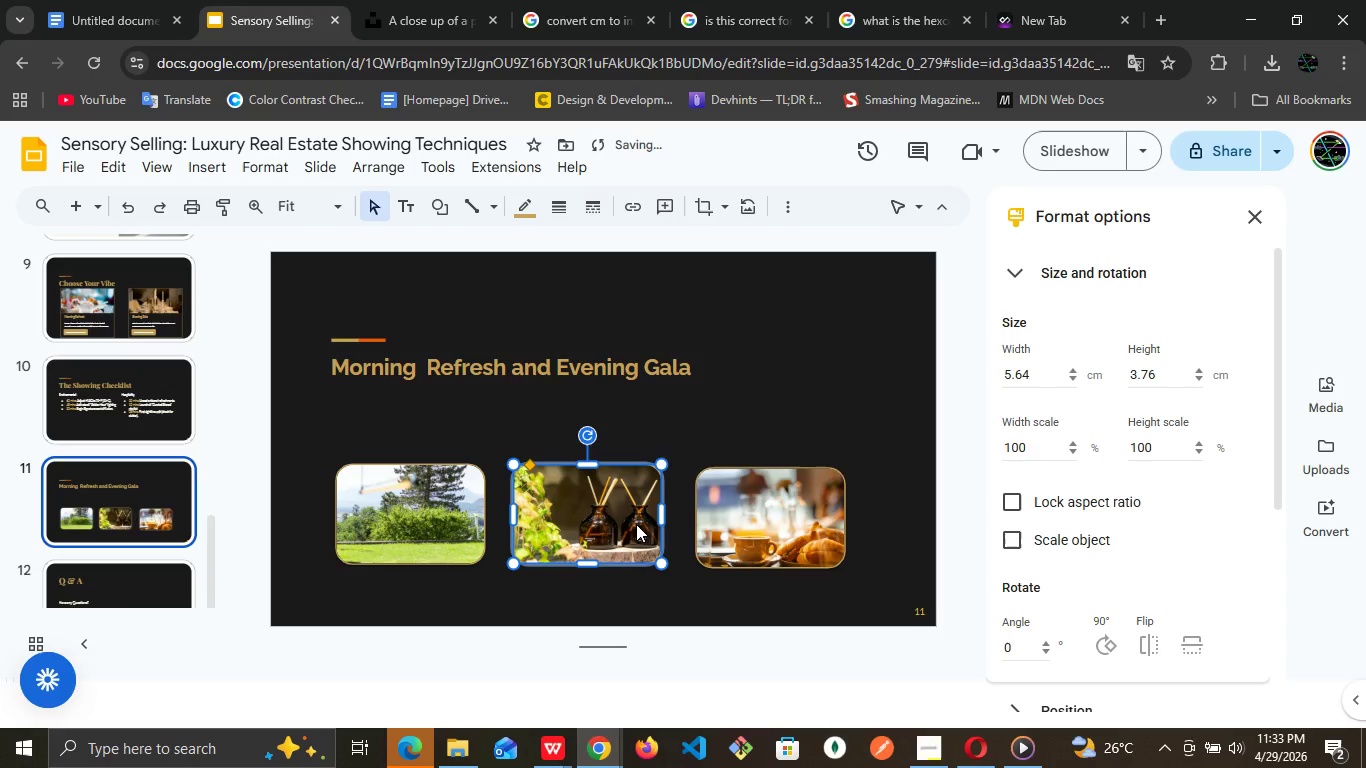 
key(ArrowRight)
 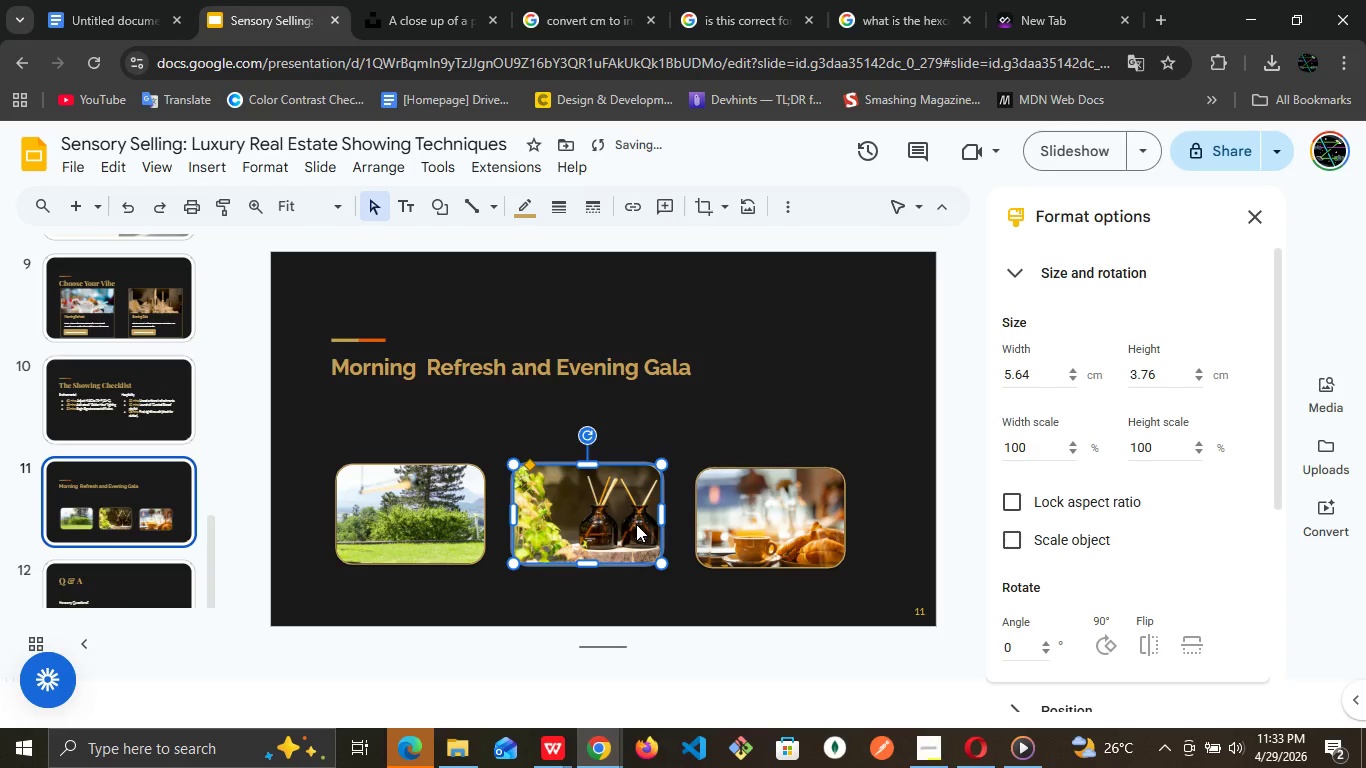 
key(ArrowRight)
 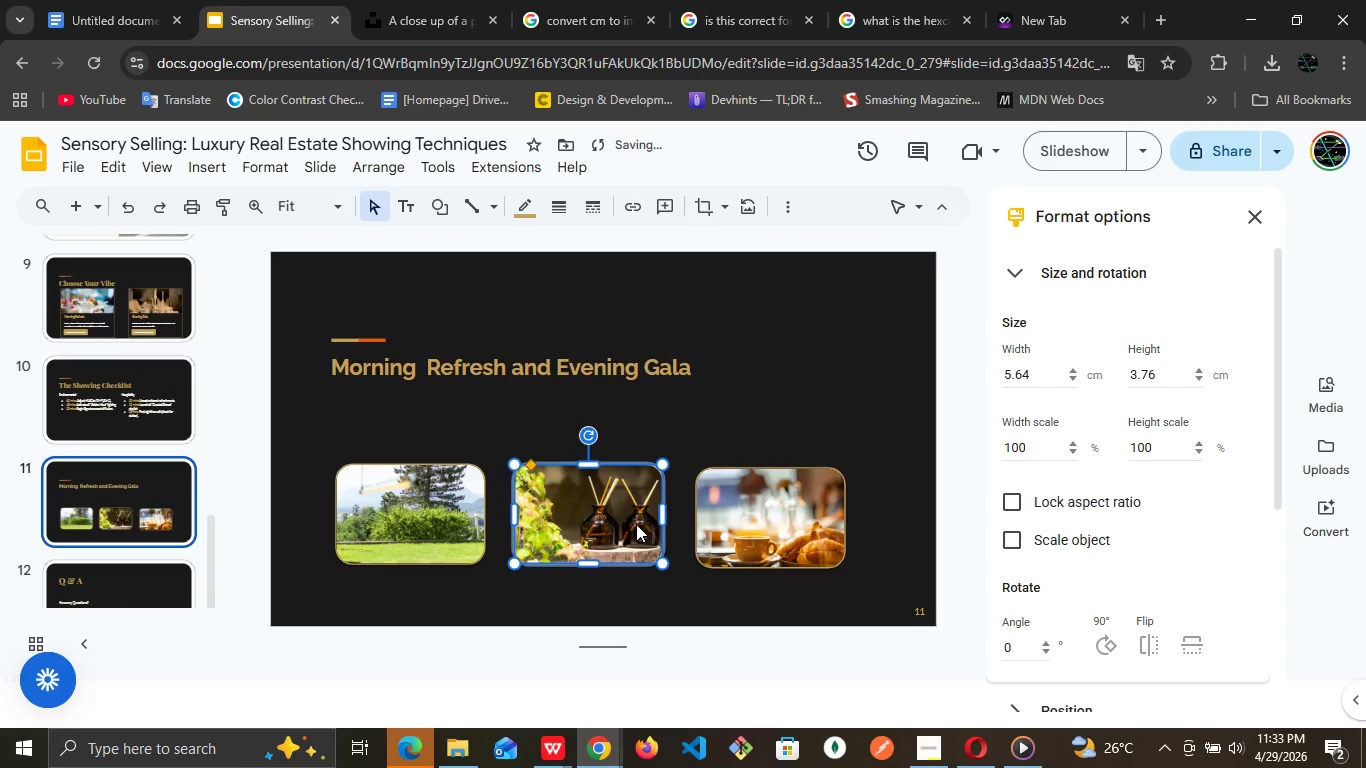 
key(ArrowRight)
 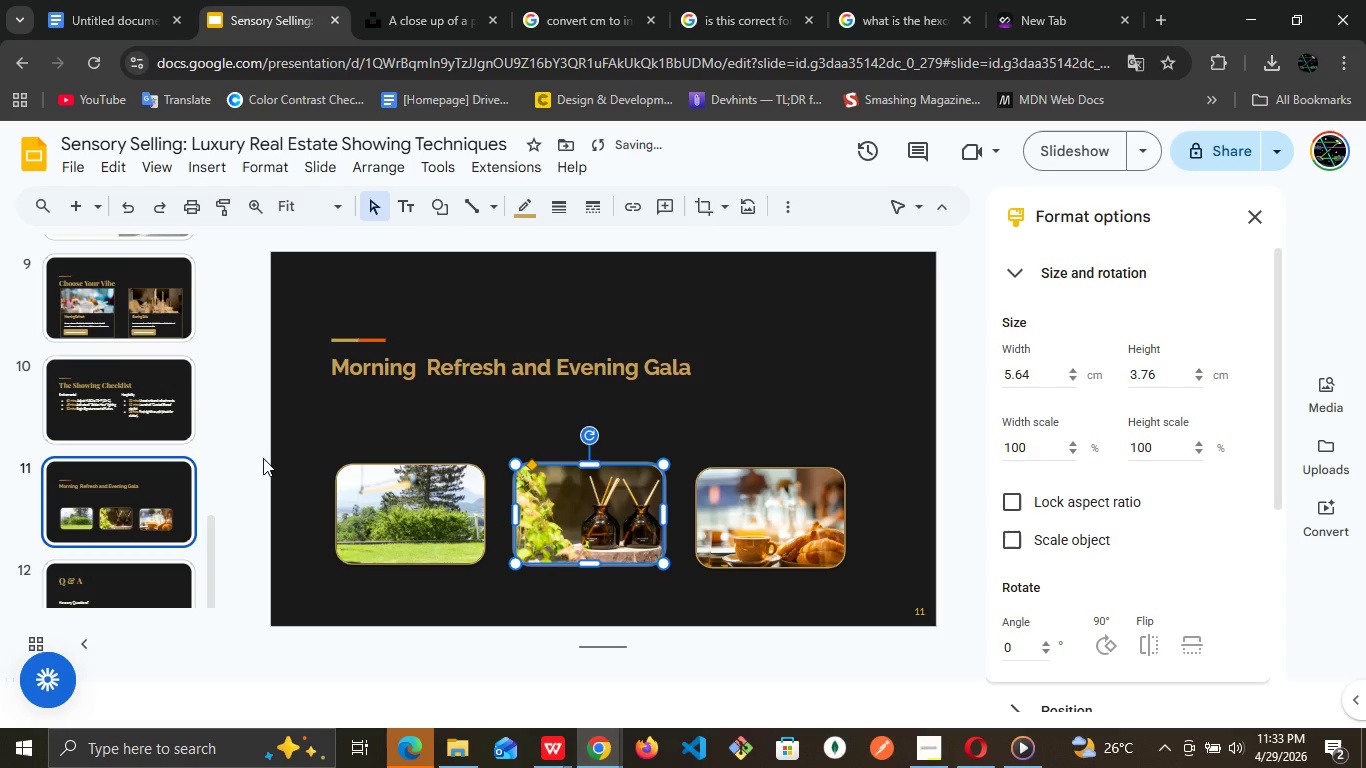 
left_click([255, 458])
 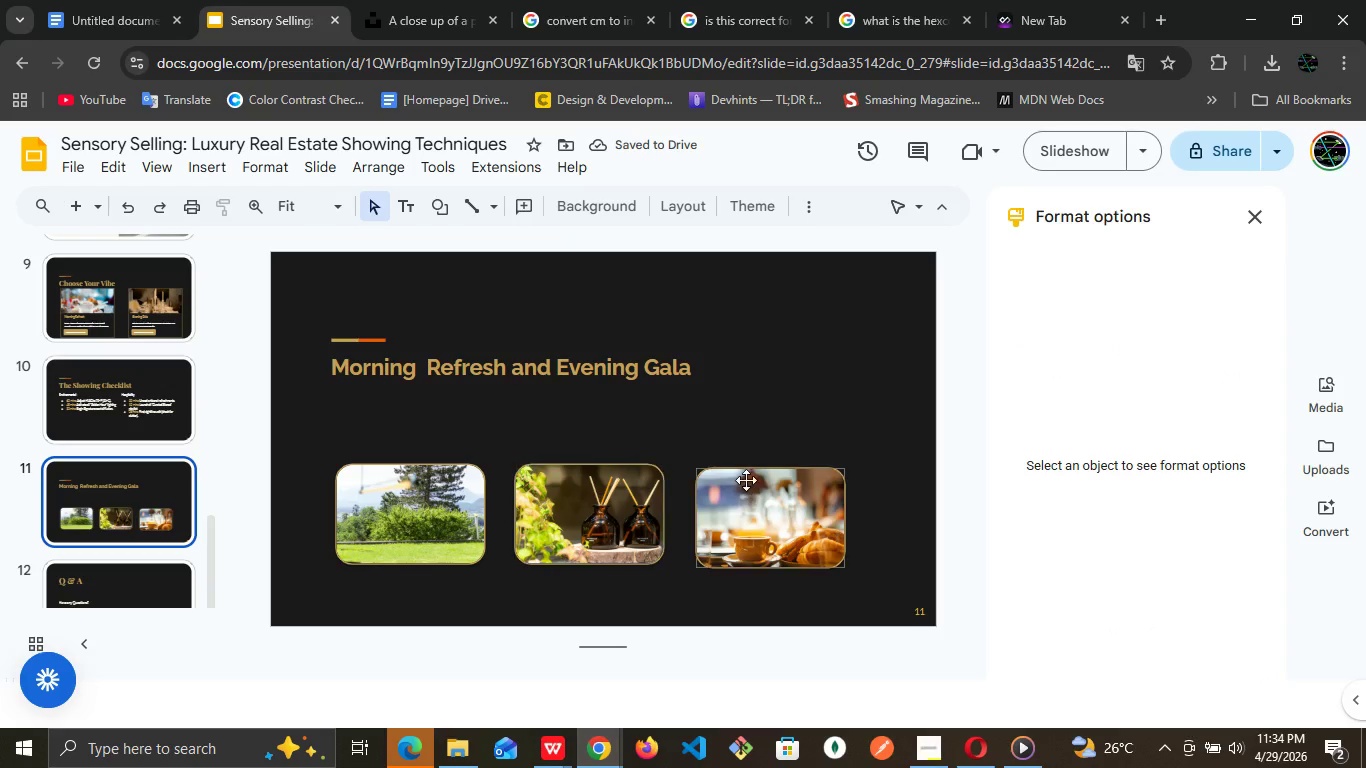 
left_click_drag(start_coordinate=[743, 493], to_coordinate=[741, 483])
 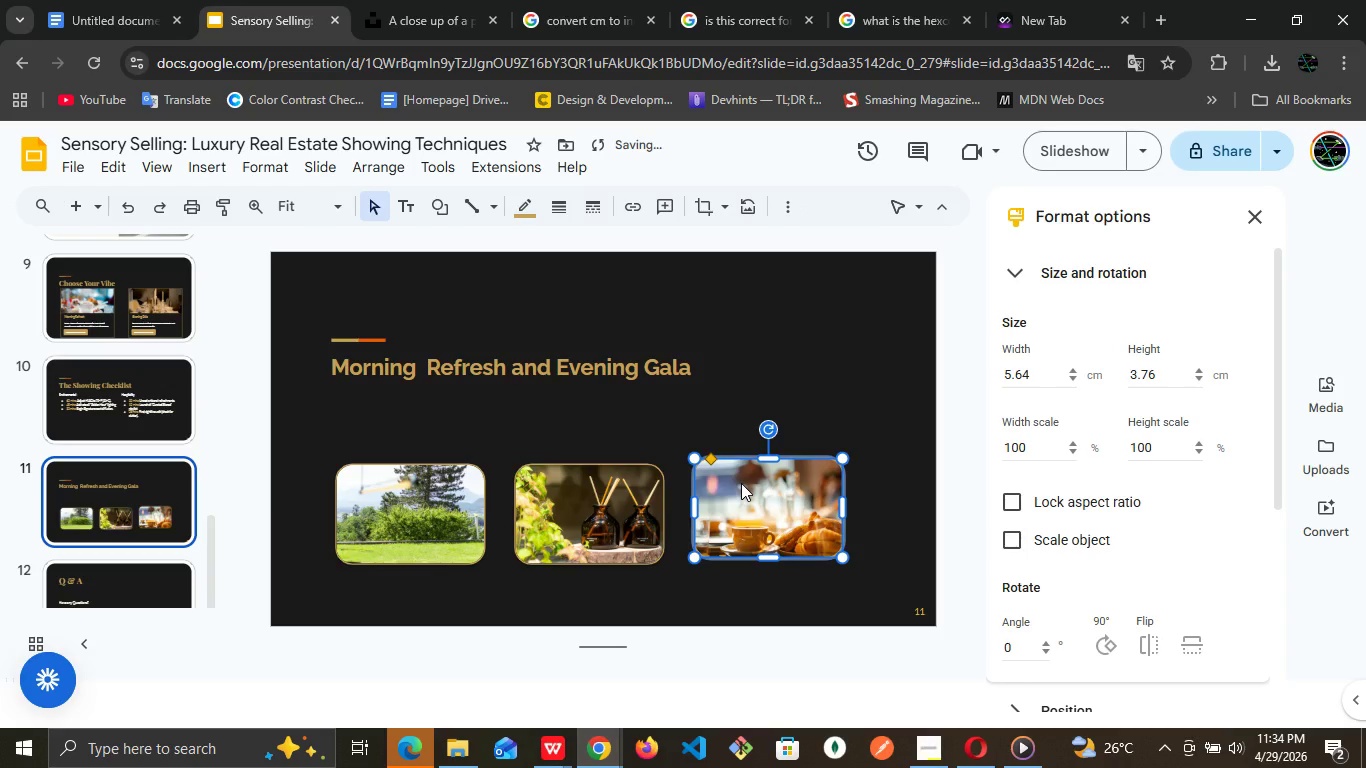 
left_click_drag(start_coordinate=[741, 483], to_coordinate=[743, 493])
 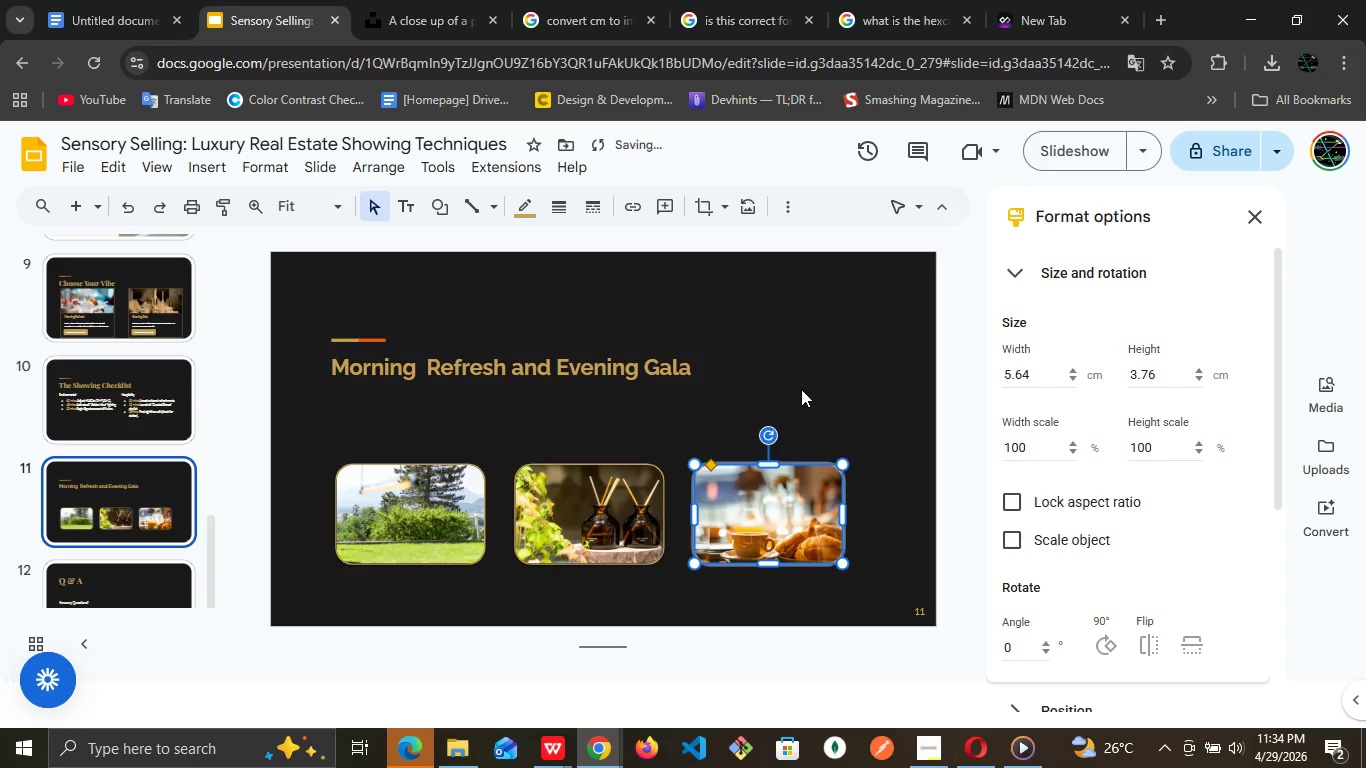 
left_click([801, 389])
 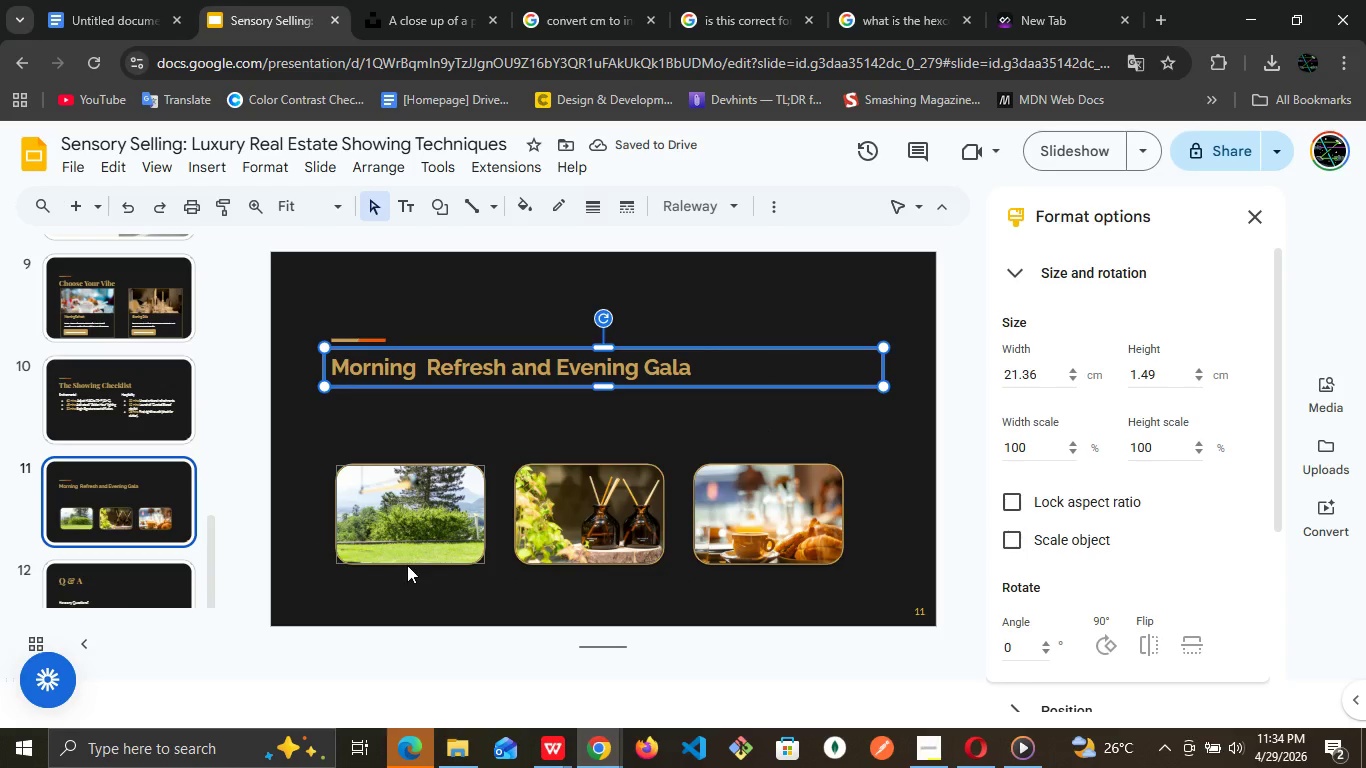 
left_click([517, 600])
 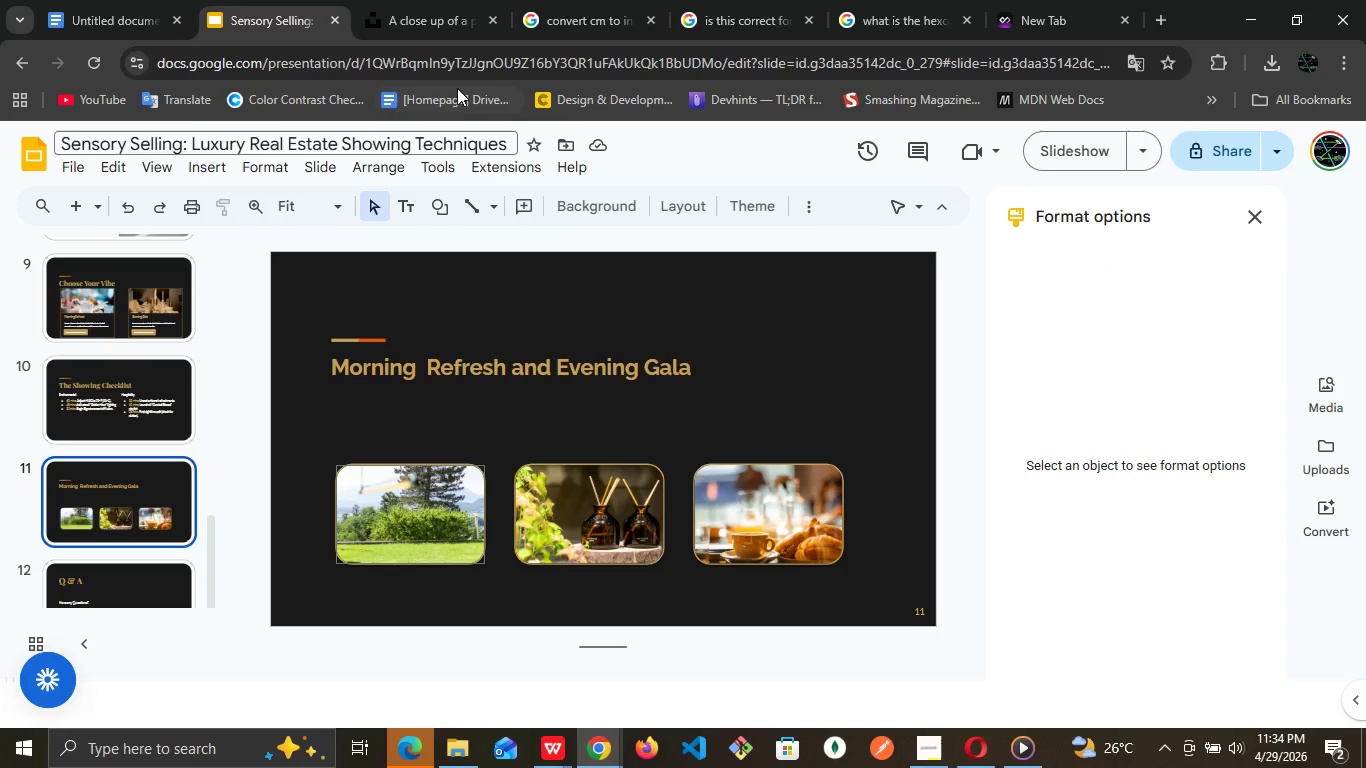 
left_click([93, 0])
 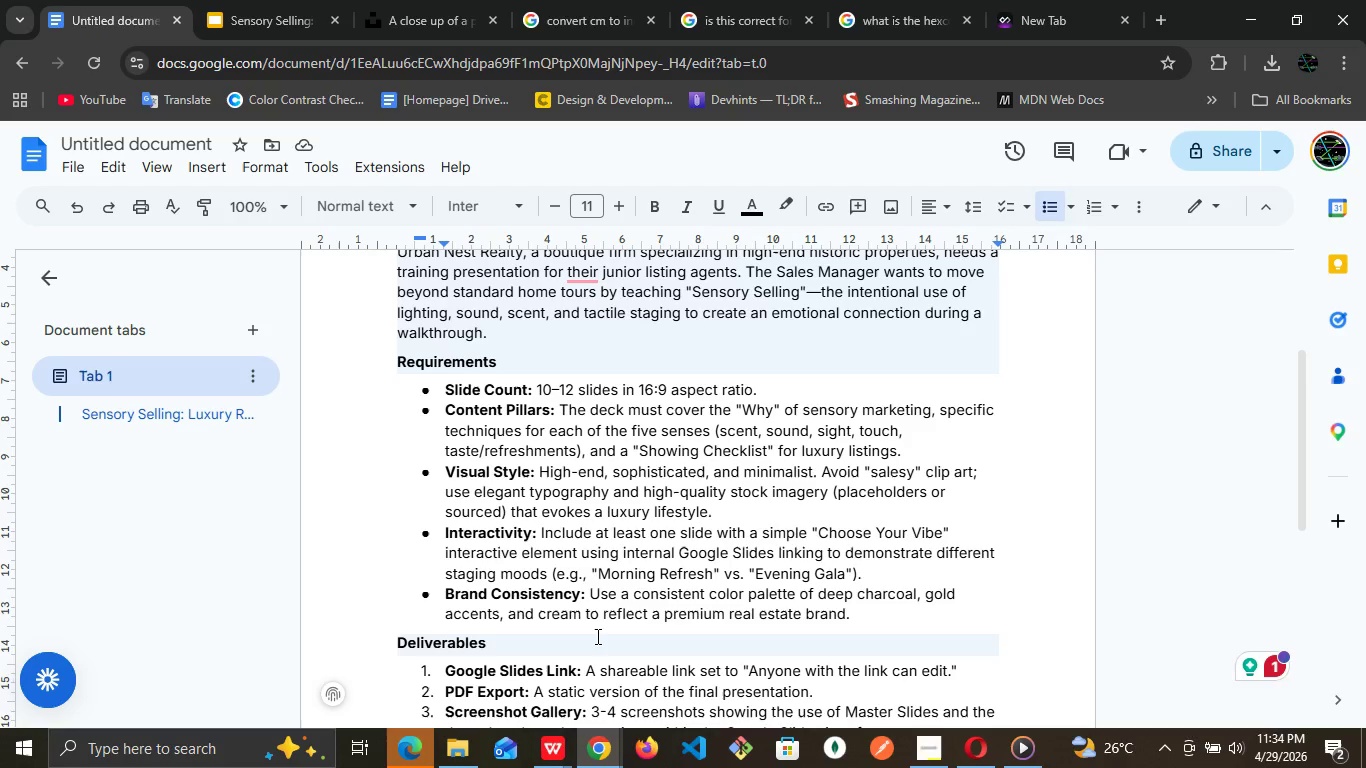 
wait(10.83)
 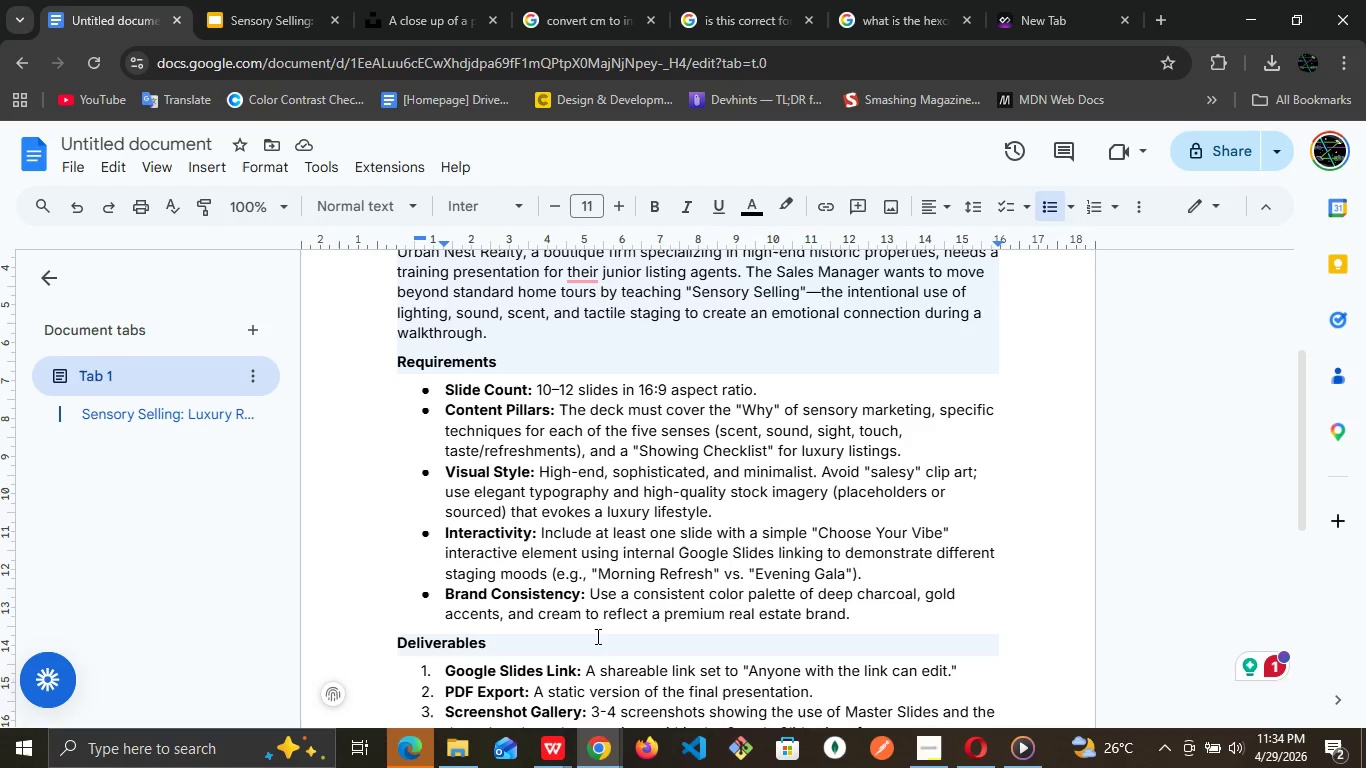 
mouse_move([281, 0])
 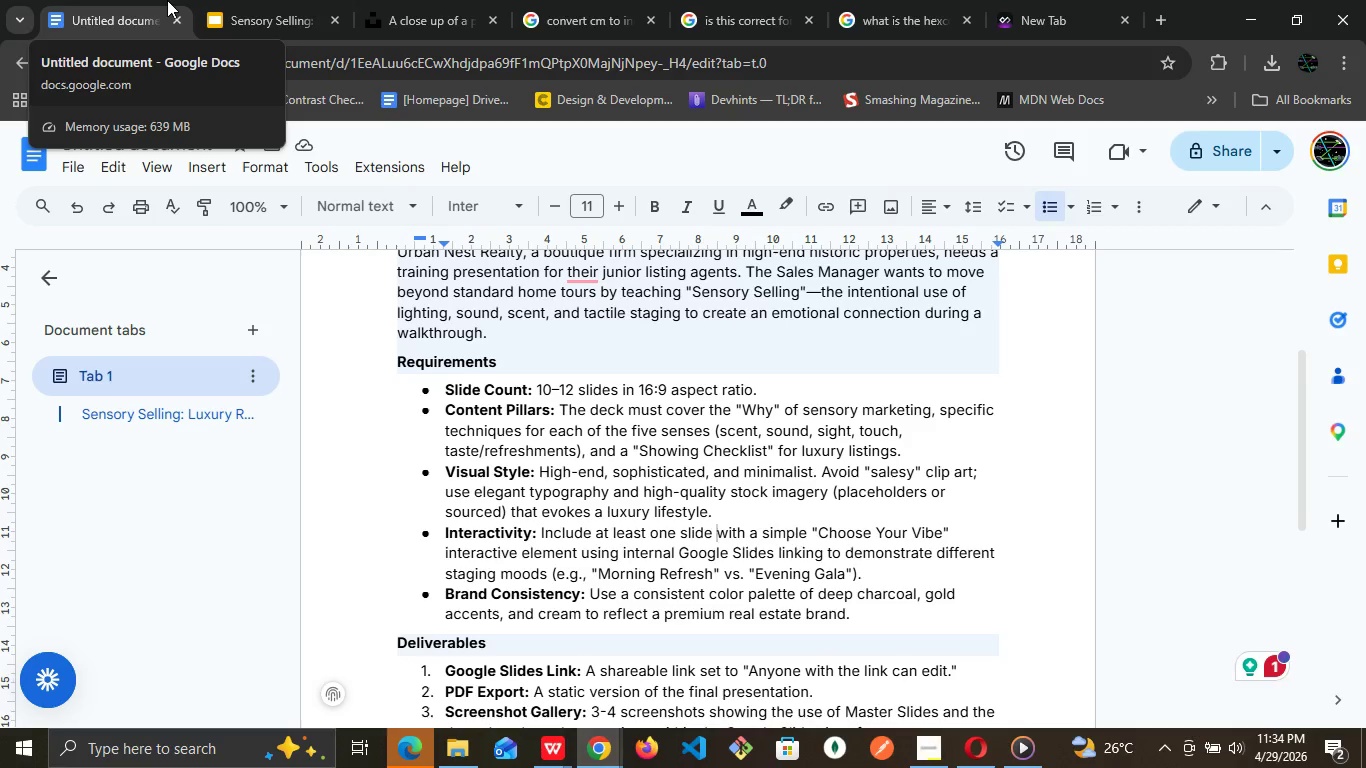 
left_click([167, 0])
 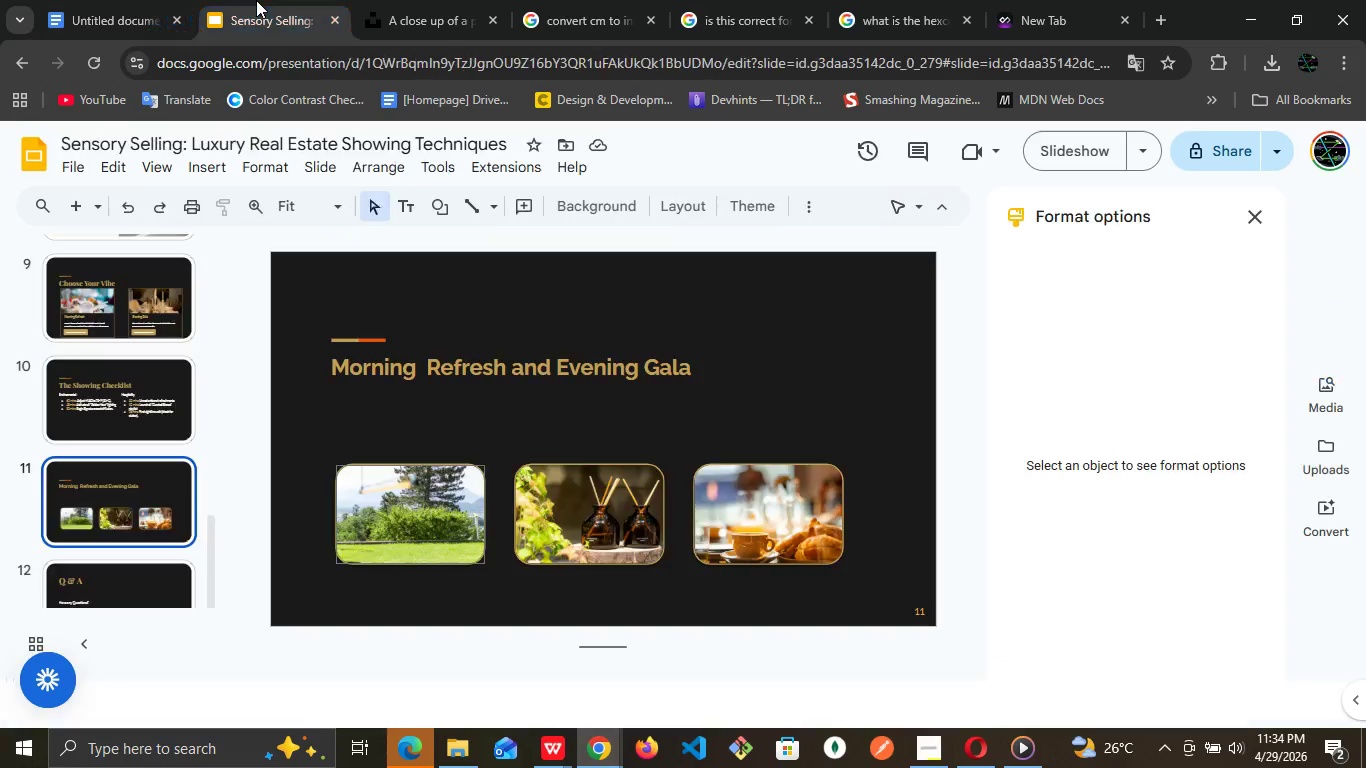 
left_click([256, 0])
 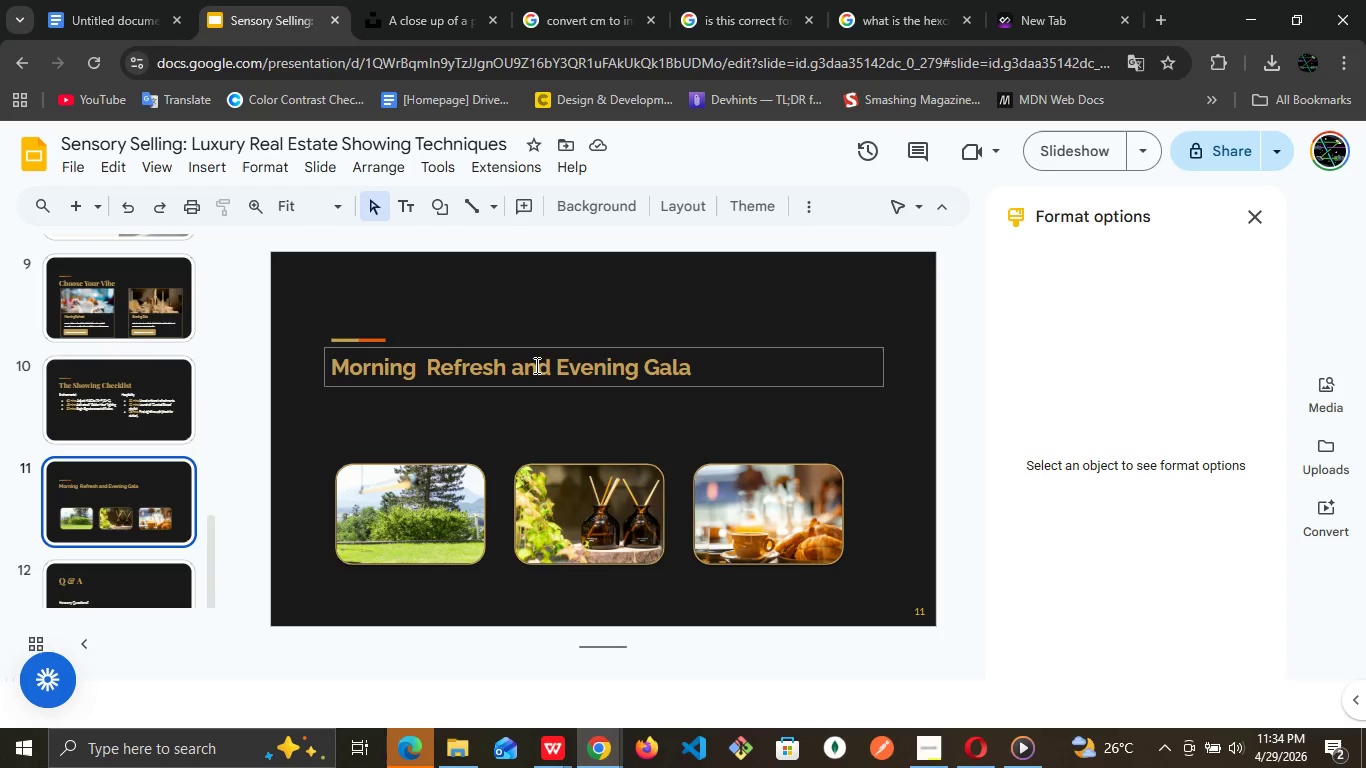 
double_click([535, 364])
 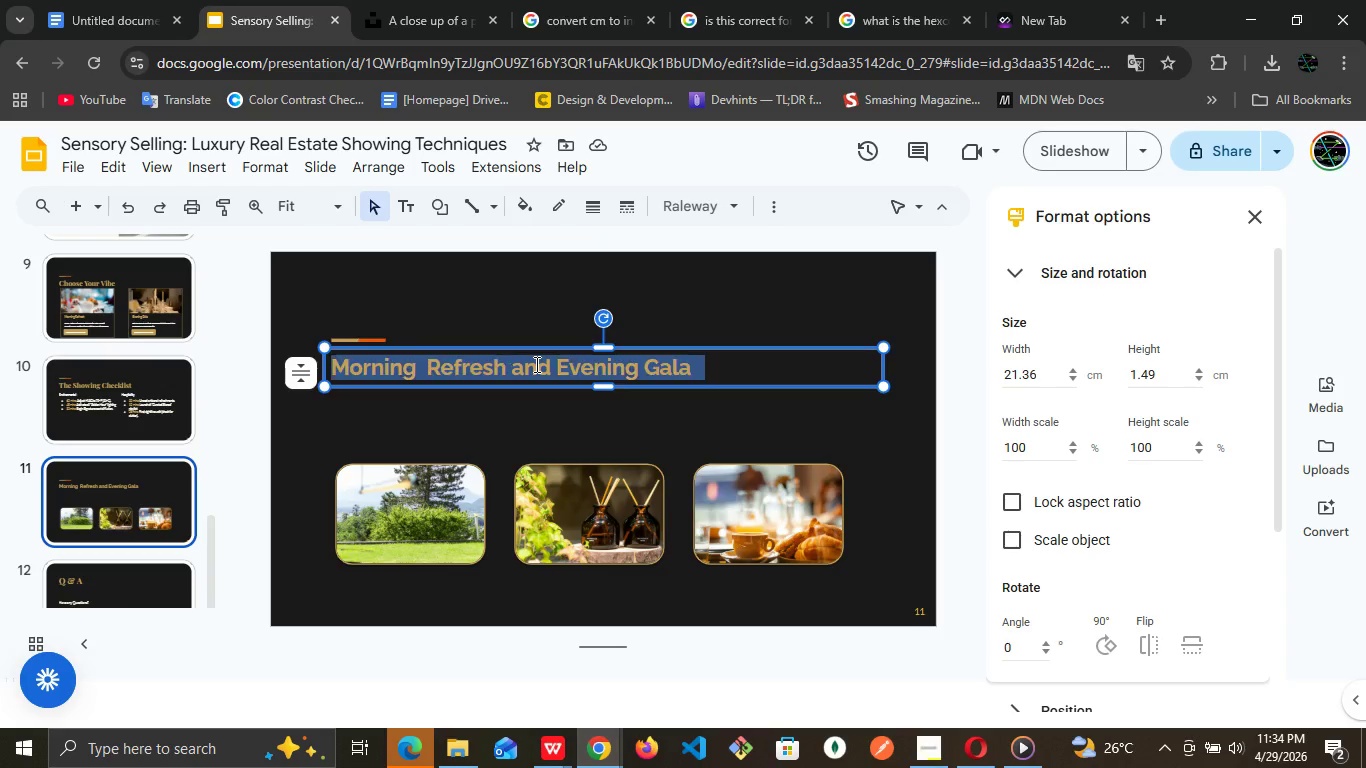 
triple_click([535, 364])
 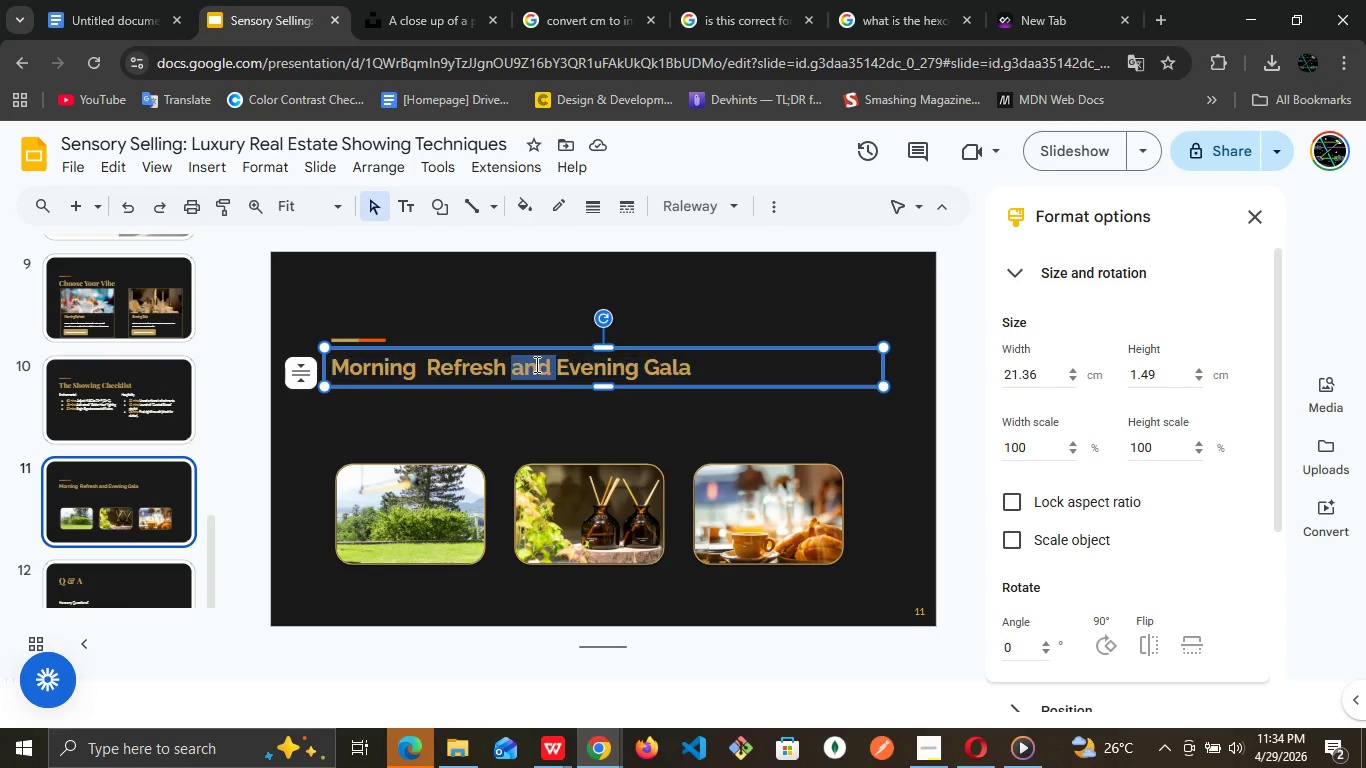 
triple_click([535, 364])
 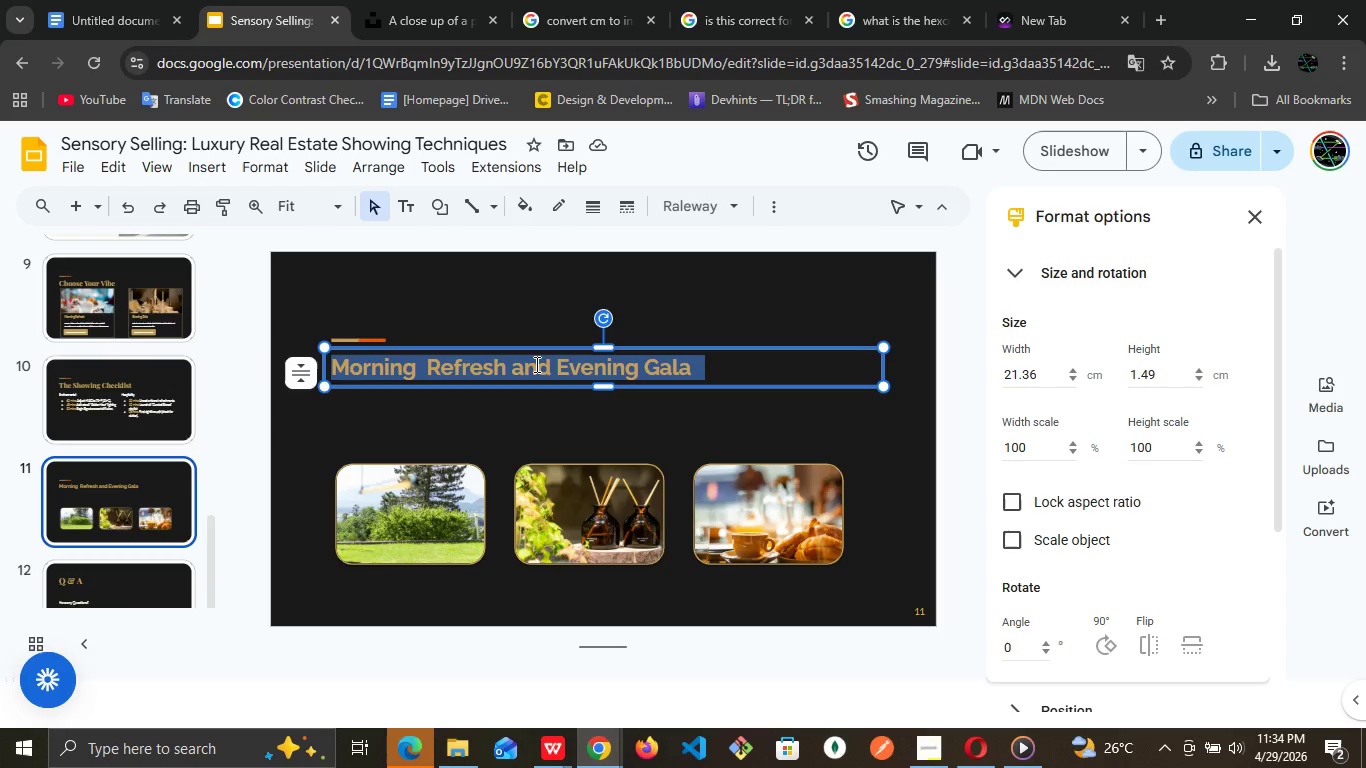 
triple_click([535, 364])
 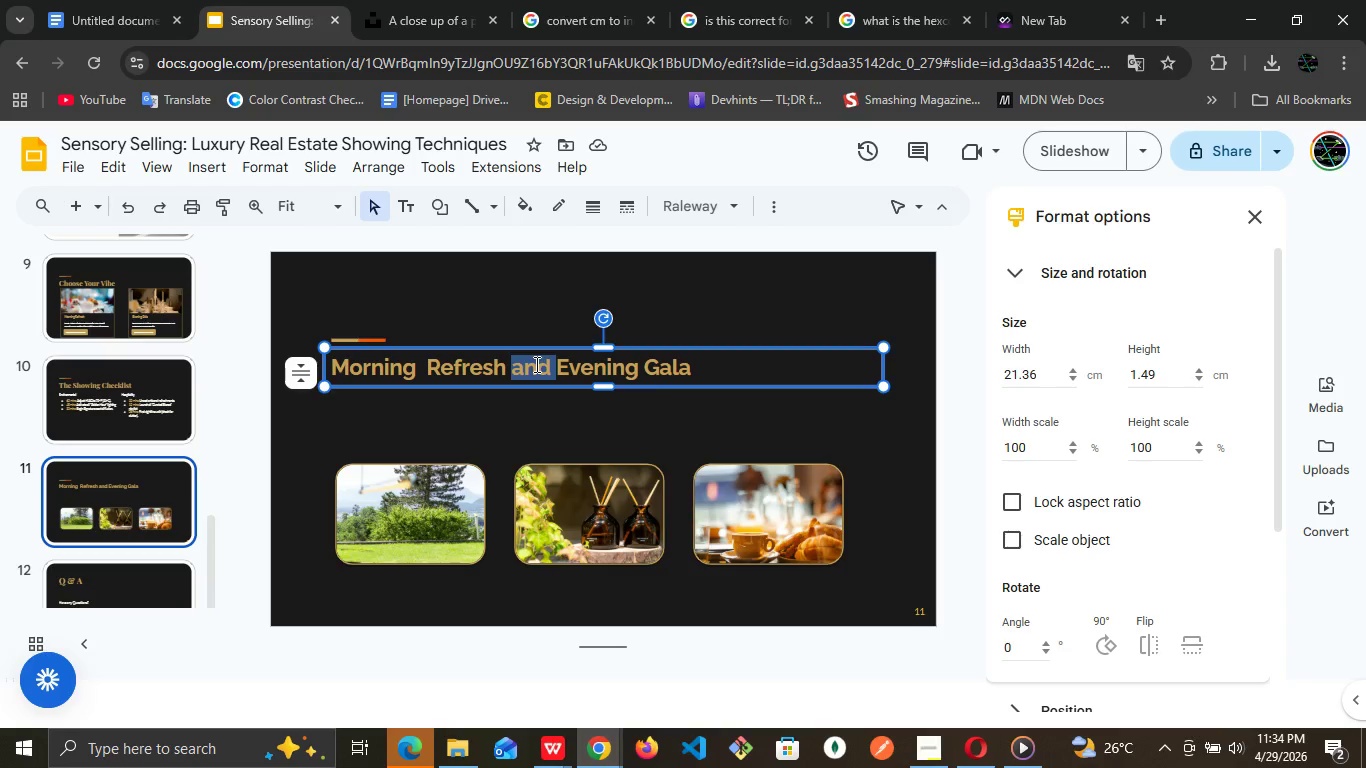 
triple_click([535, 364])
 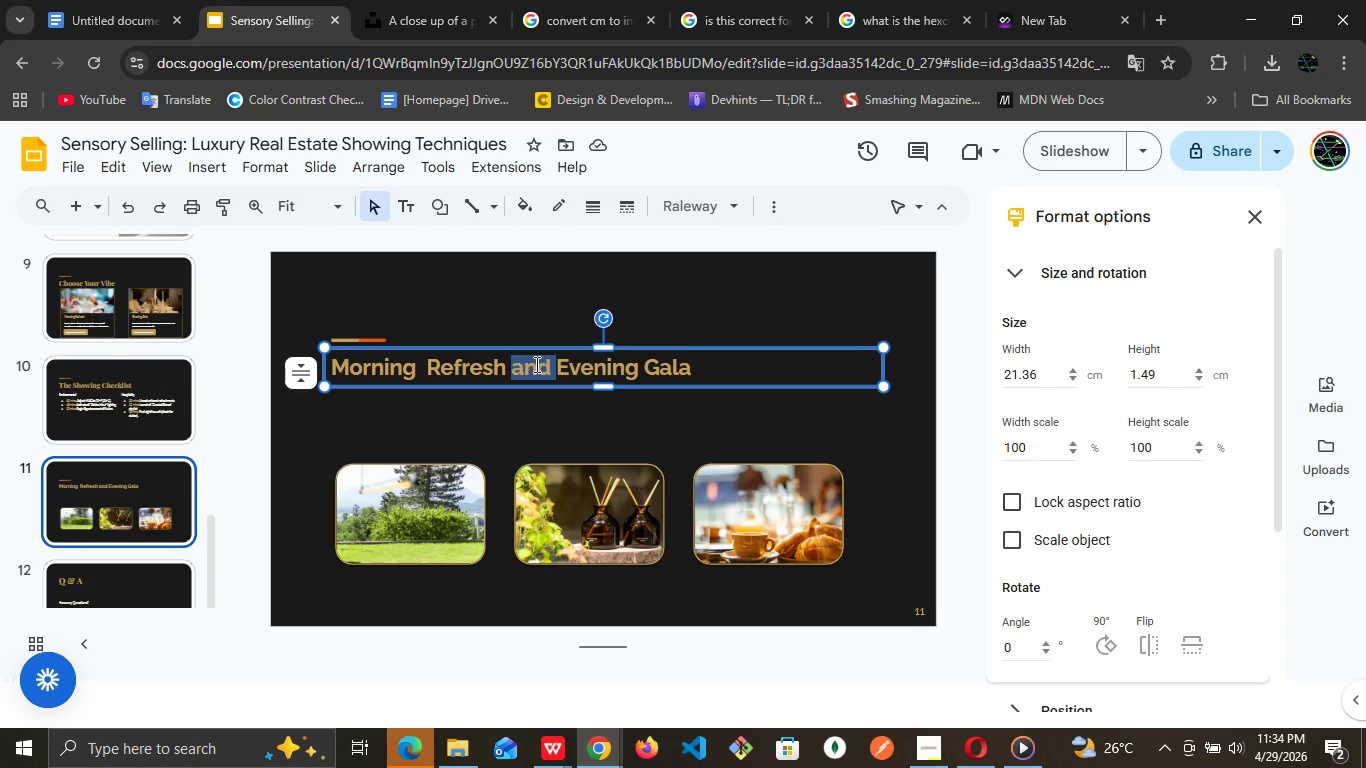 
type(V)
key(Backspace)
type(vs. )
 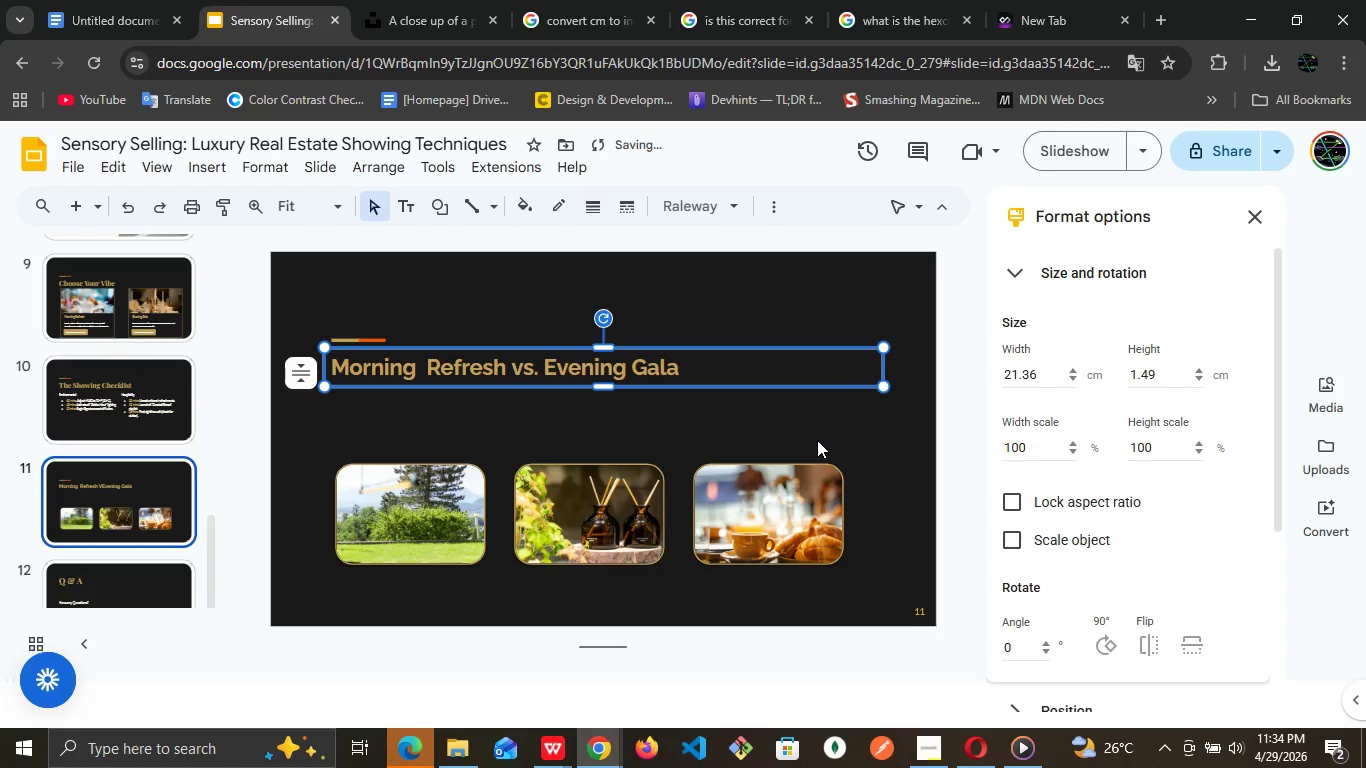 
left_click([822, 426])
 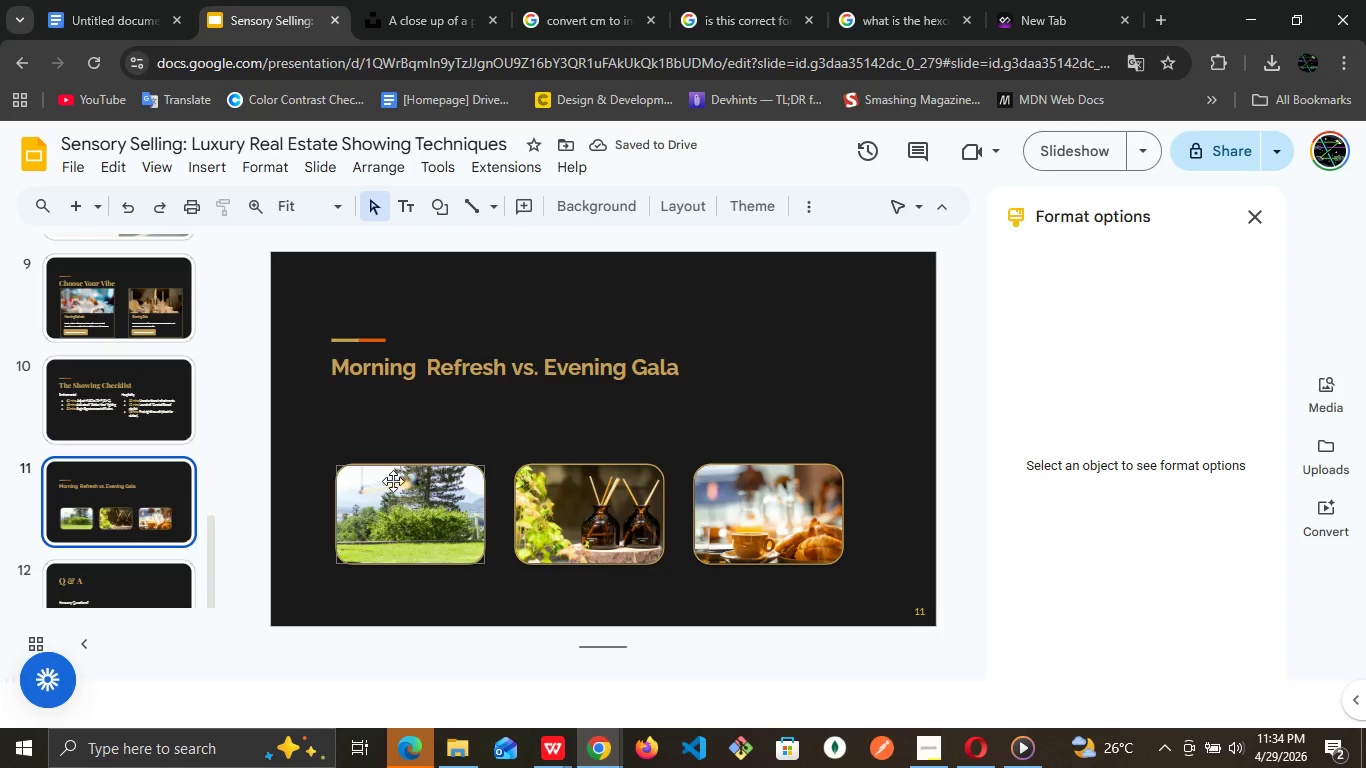 
left_click([394, 481])
 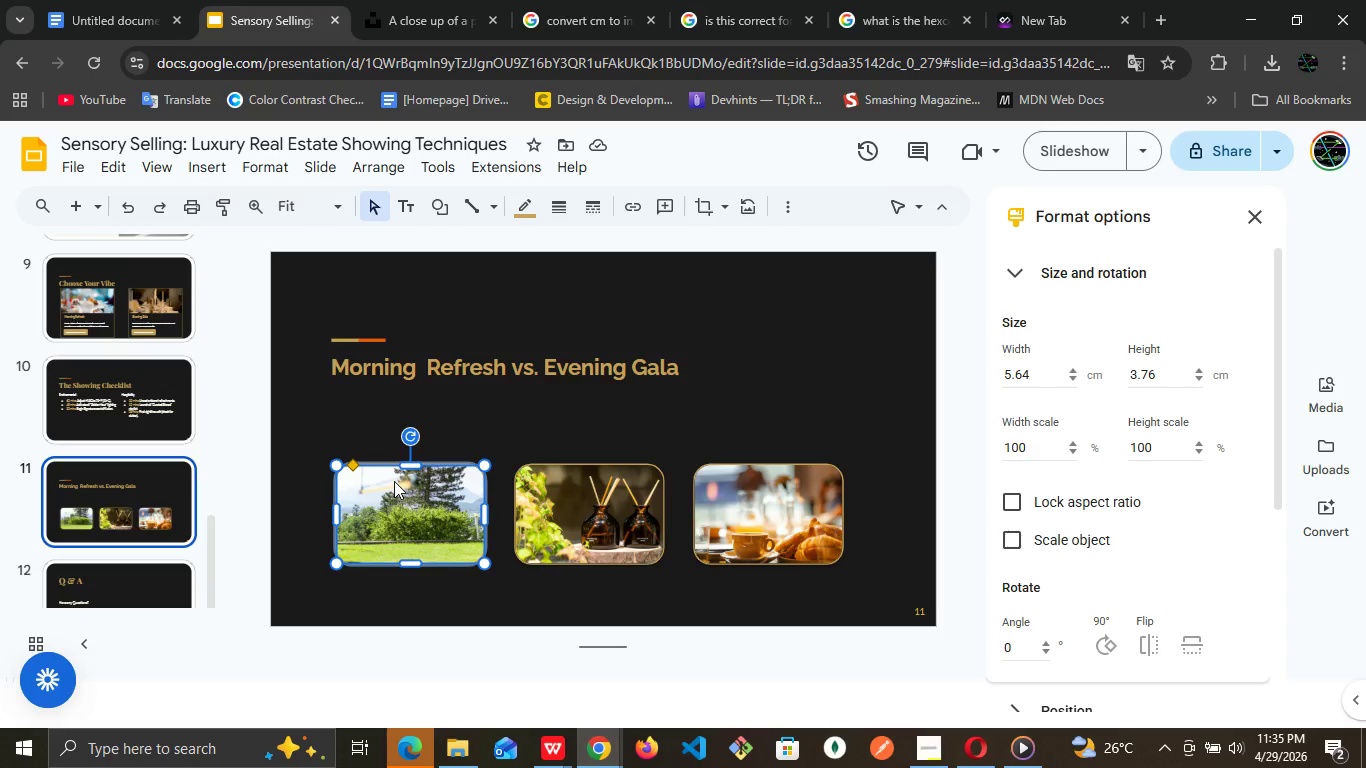 
wait(29.75)
 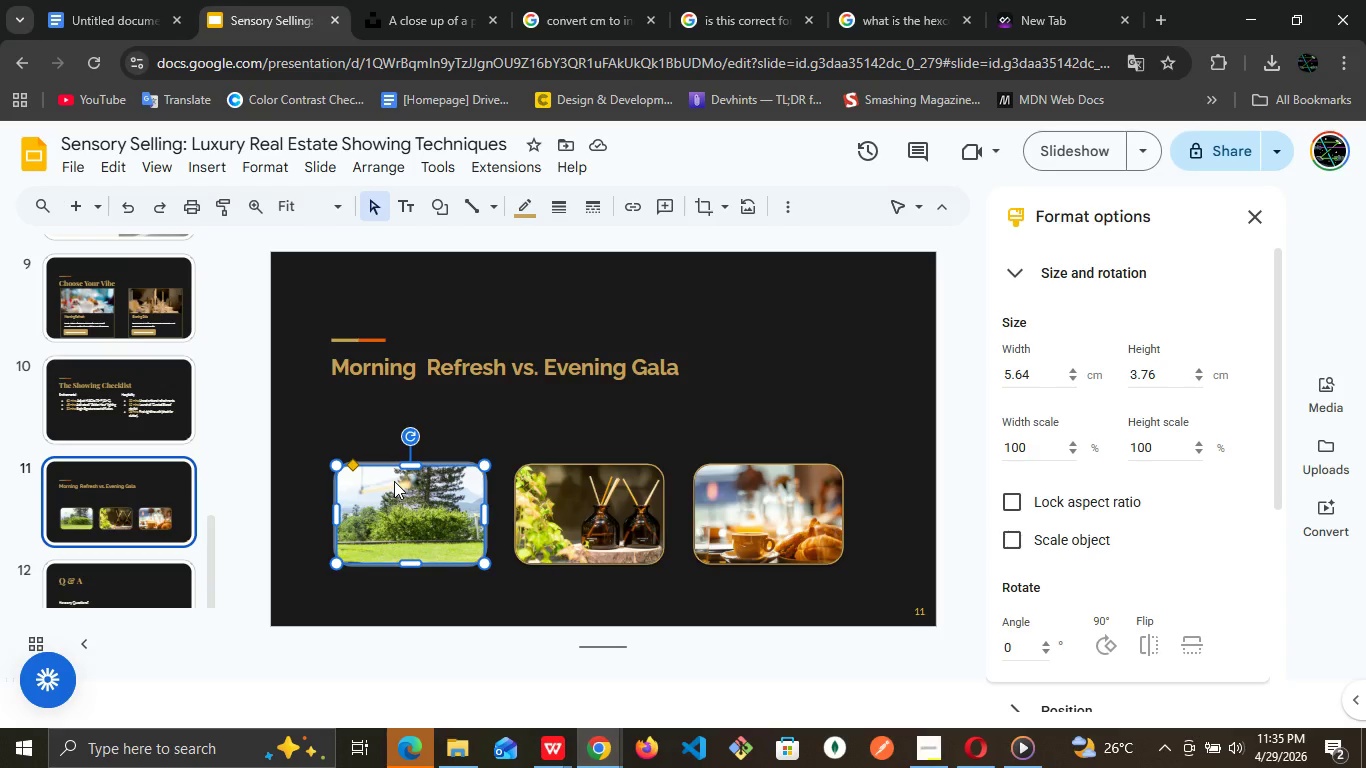 
left_click([611, 409])
 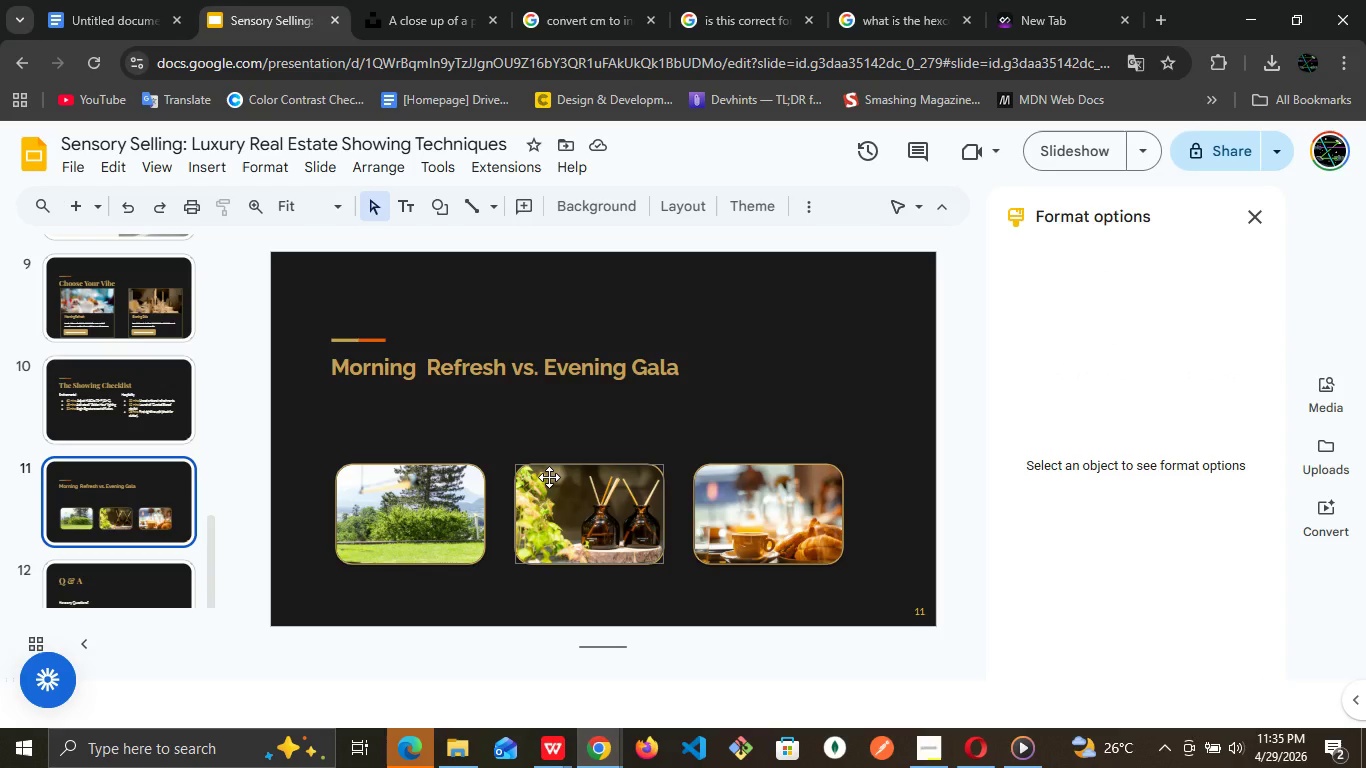 
left_click([549, 477])
 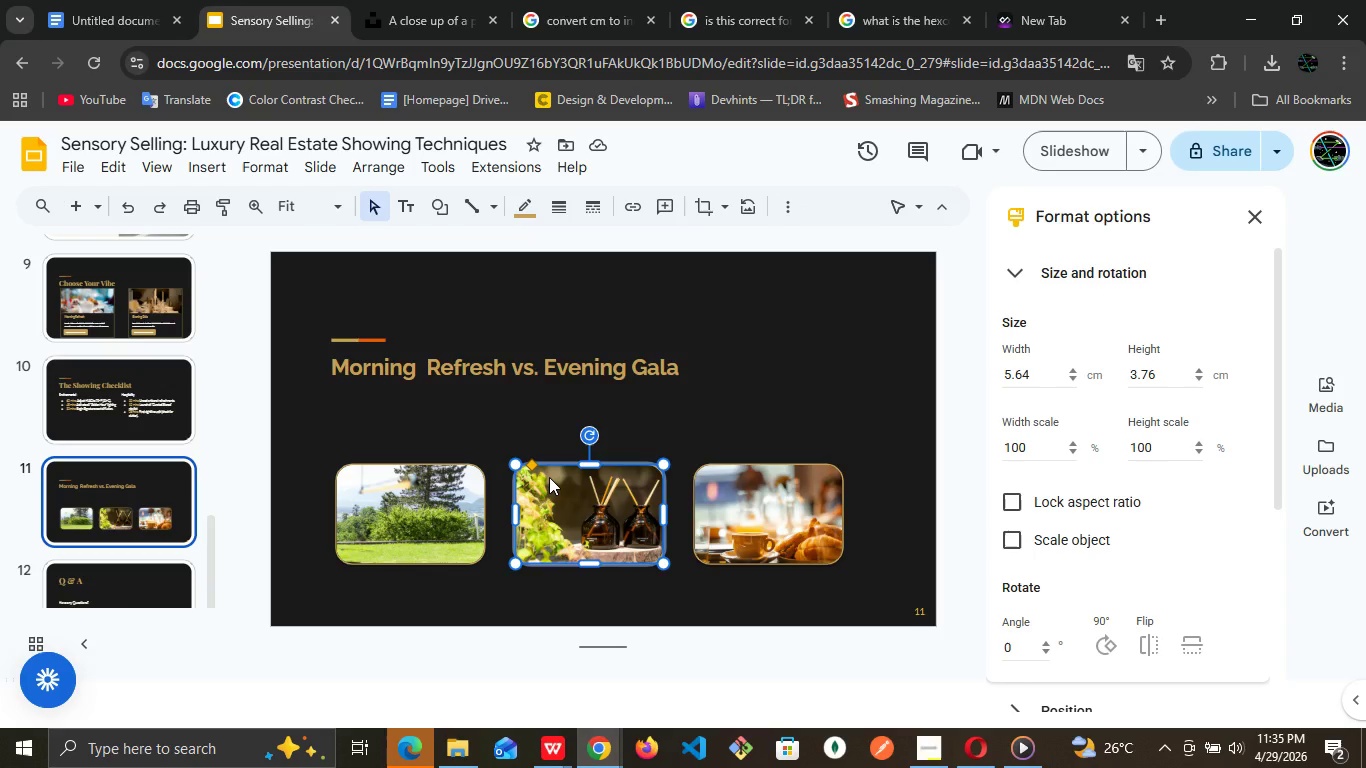 
hold_key(key=ArrowDown, duration=0.88)
 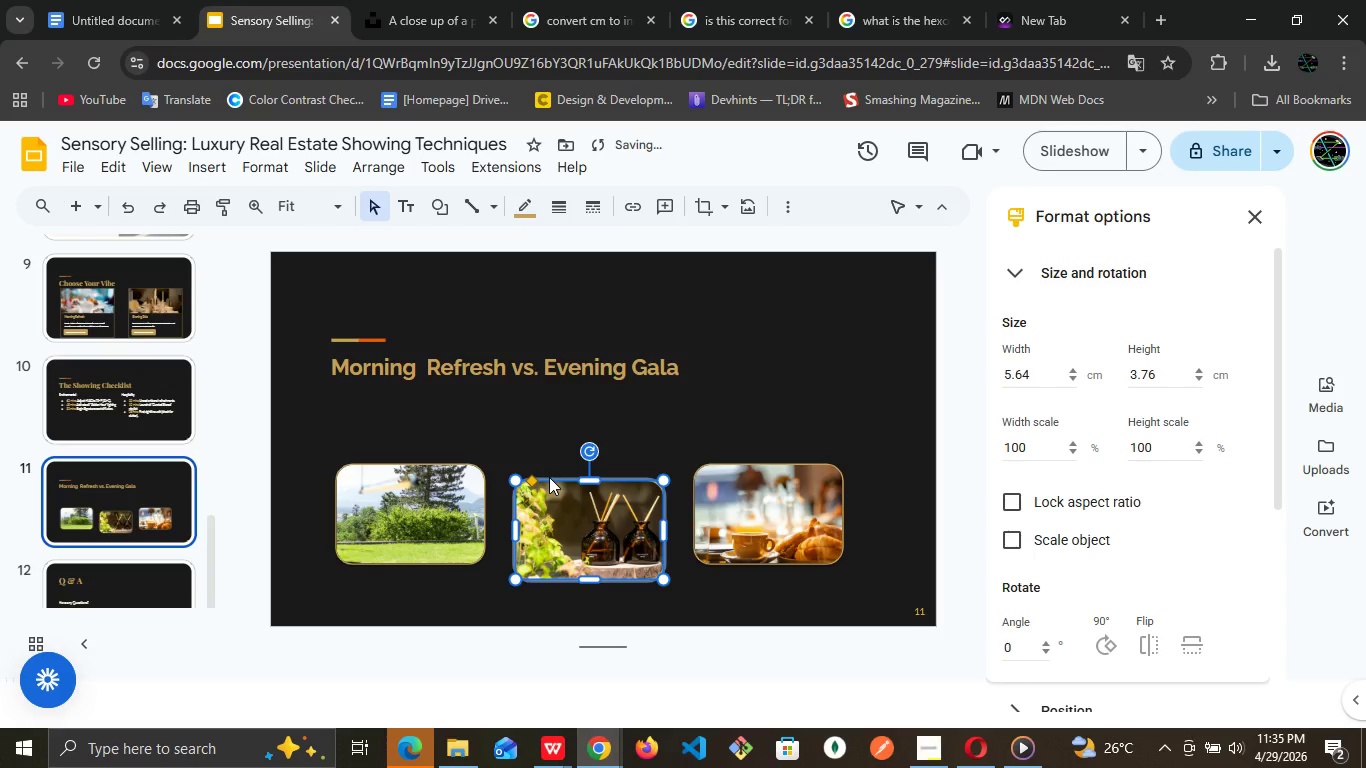 
hold_key(key=ArrowDown, duration=1.16)
 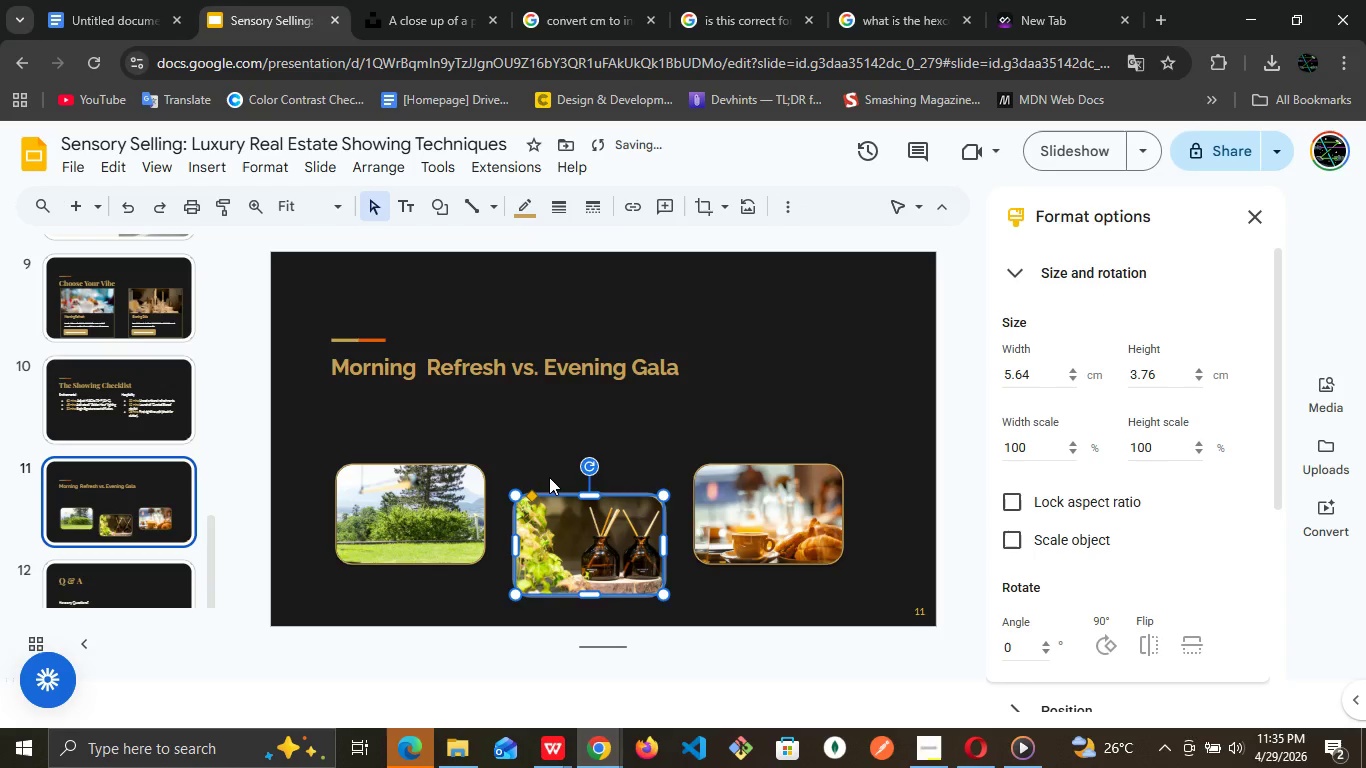 
hold_key(key=ArrowDown, duration=0.61)
 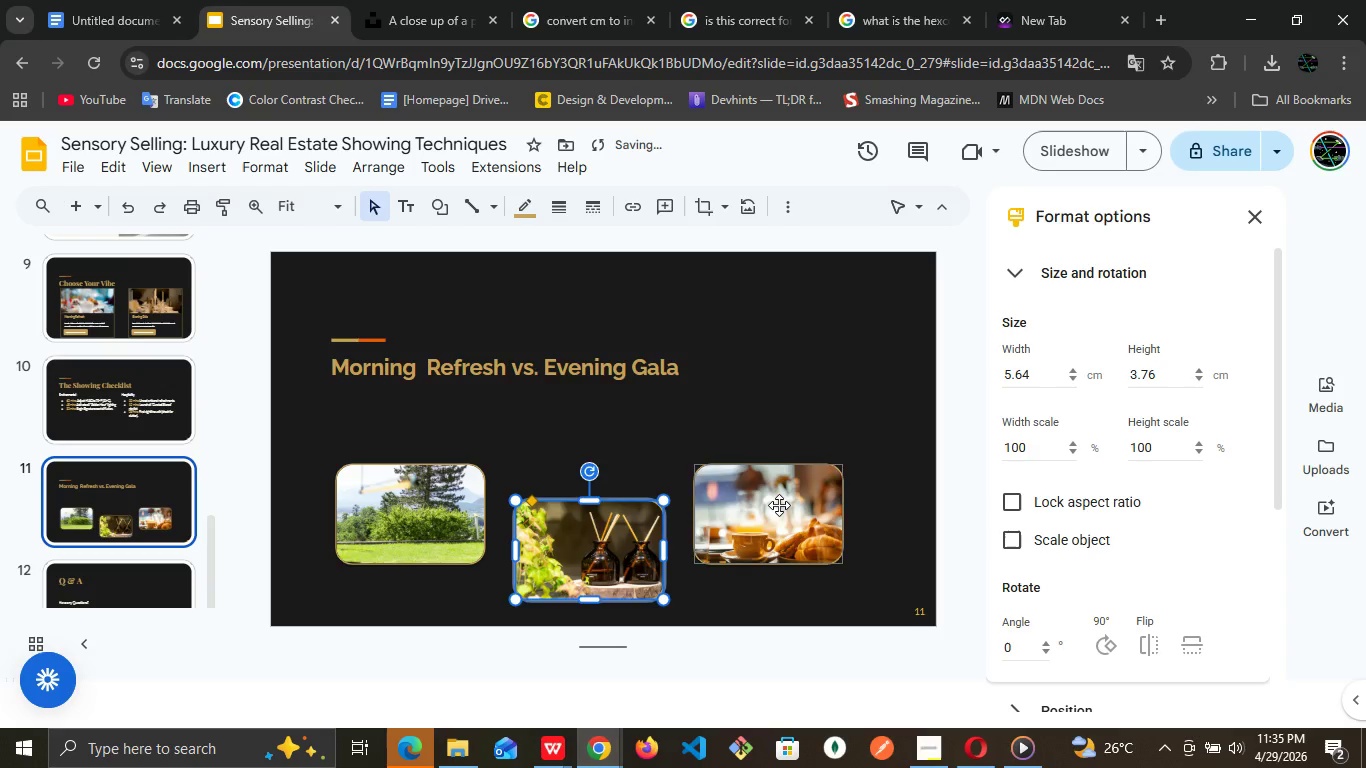 
left_click([779, 505])
 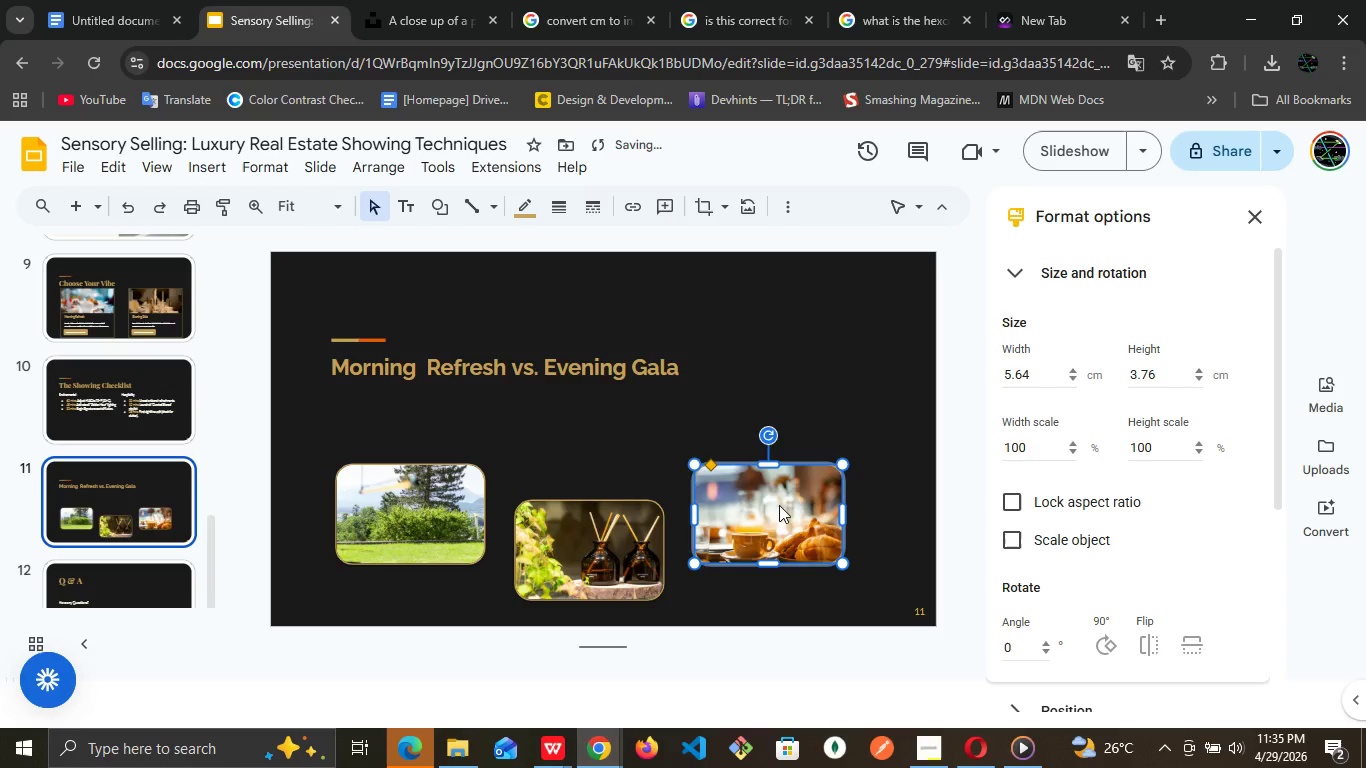 
left_click_drag(start_coordinate=[779, 505], to_coordinate=[778, 561])
 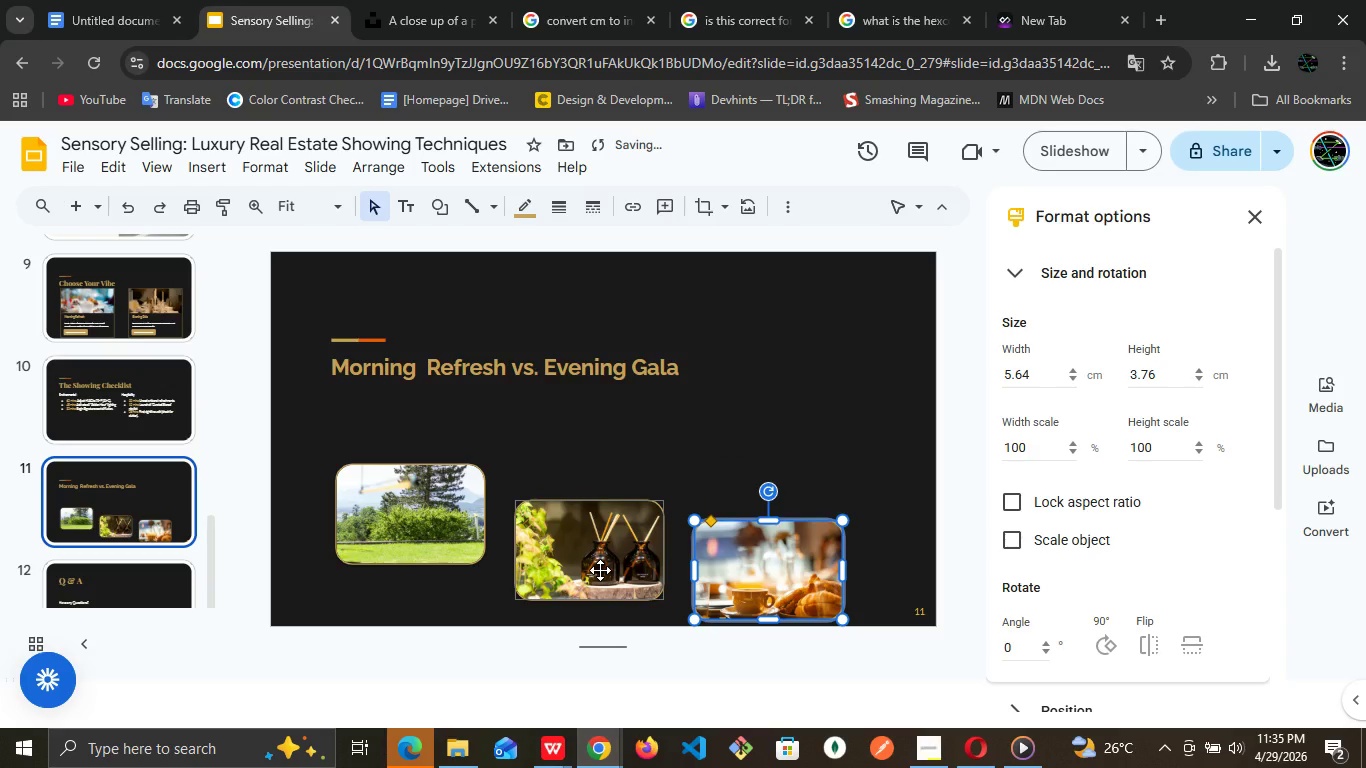 
left_click_drag(start_coordinate=[600, 570], to_coordinate=[603, 589])
 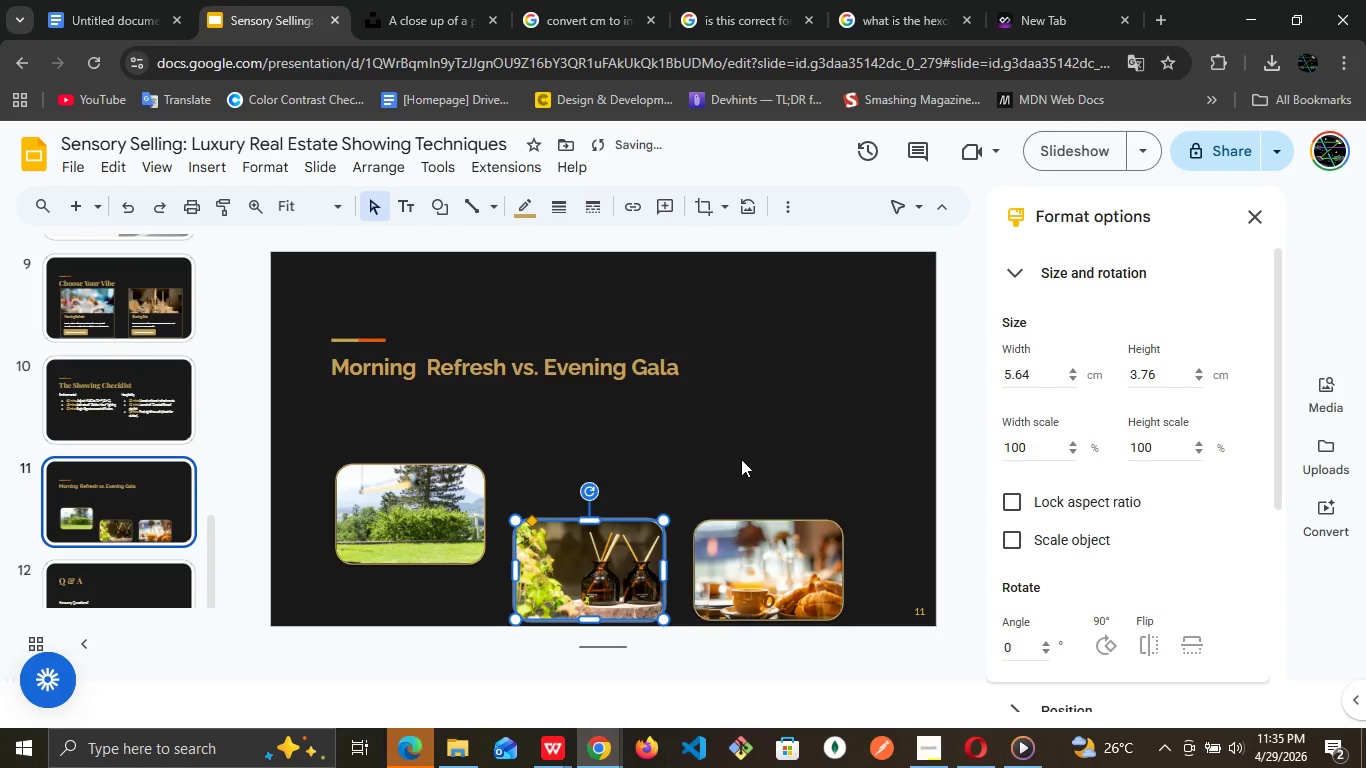 
left_click([742, 458])
 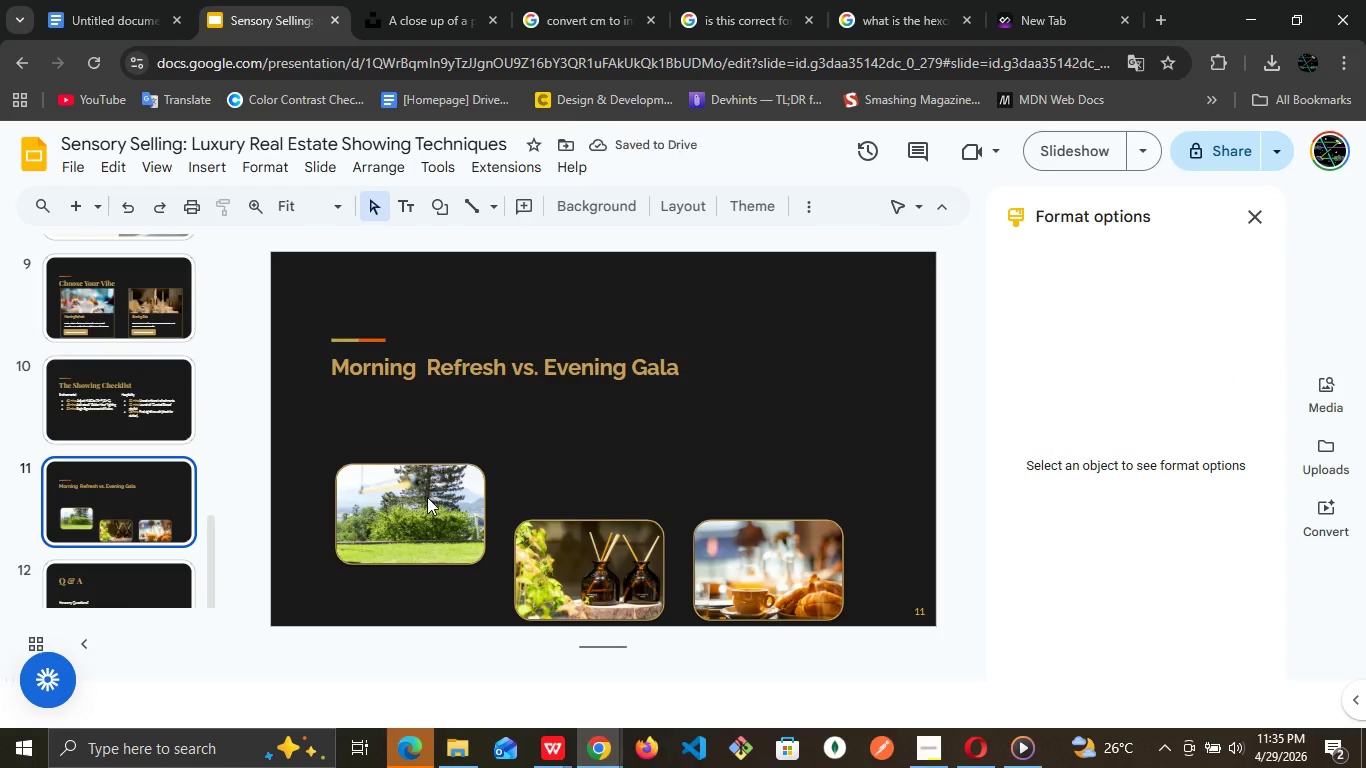 
left_click([427, 497])
 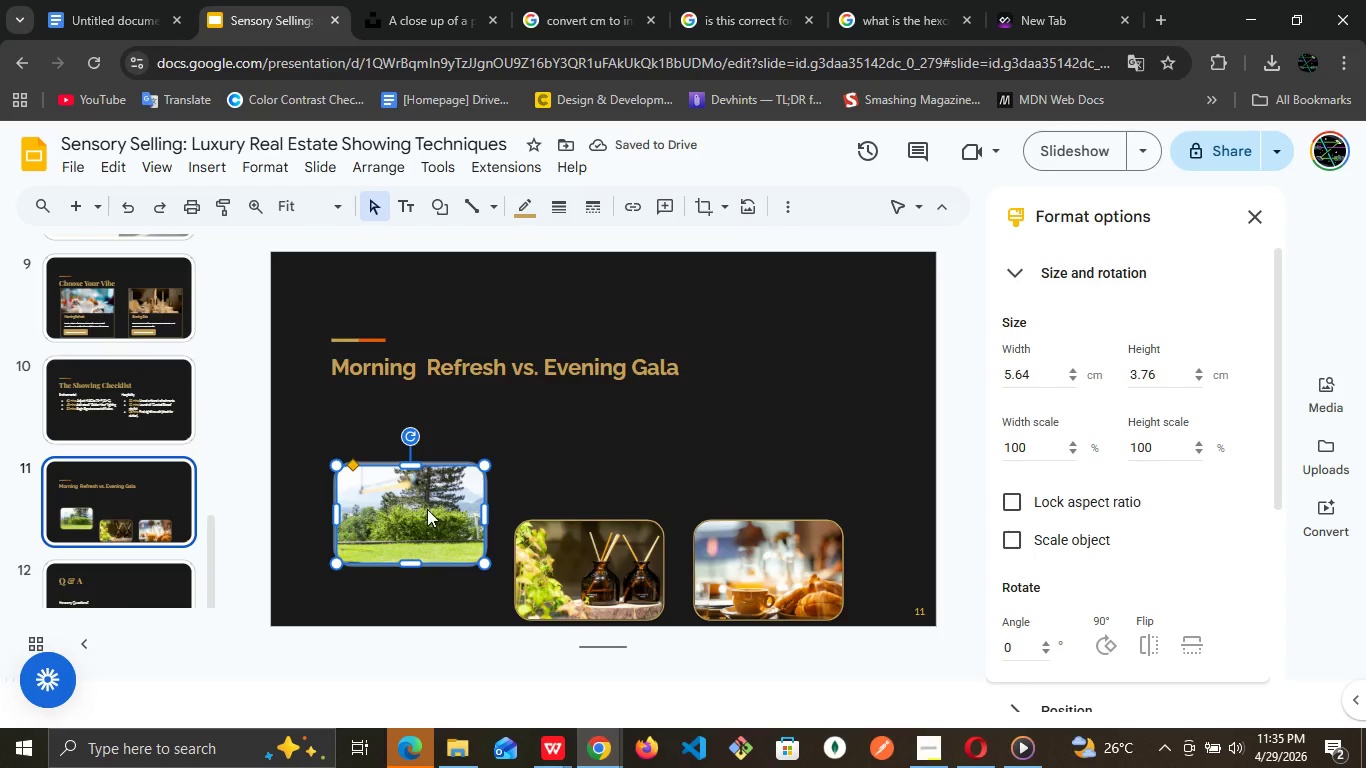 
left_click_drag(start_coordinate=[427, 497], to_coordinate=[424, 552])
 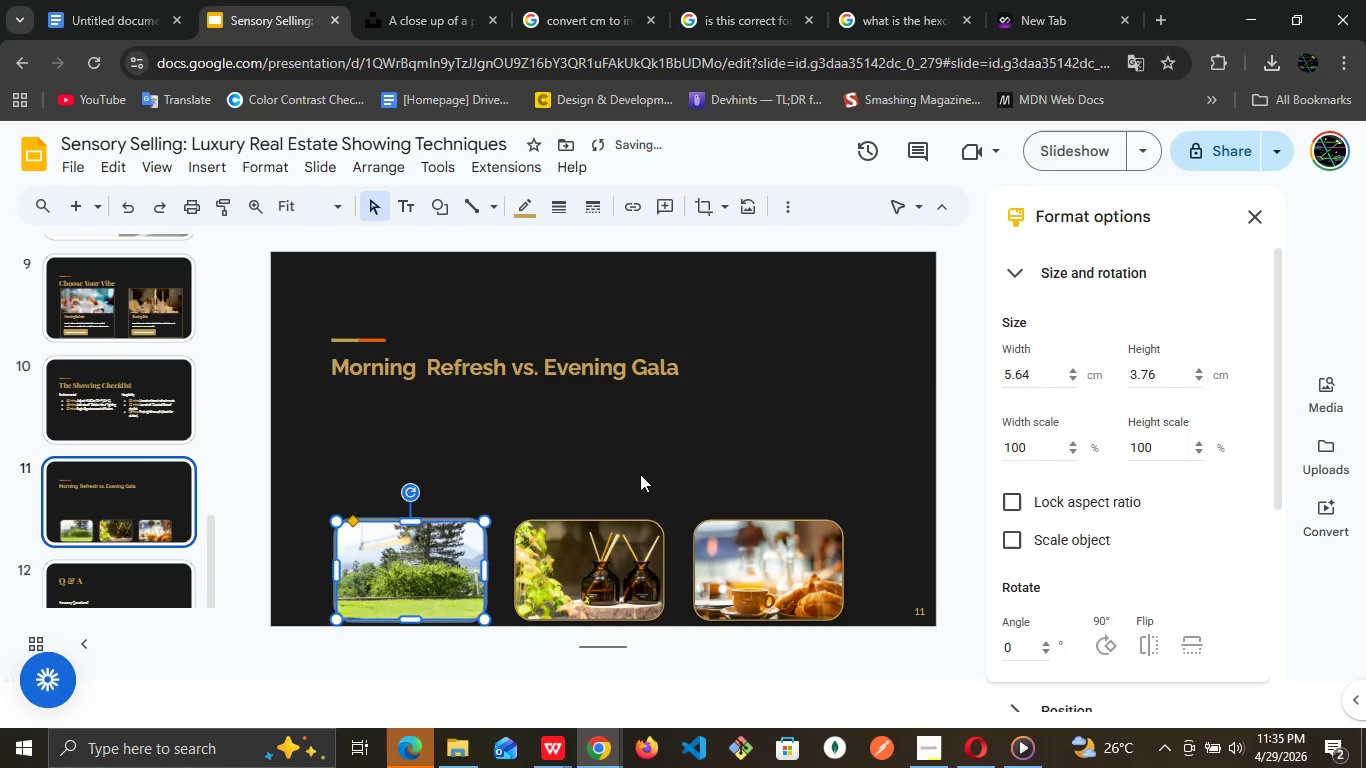 
left_click([640, 474])
 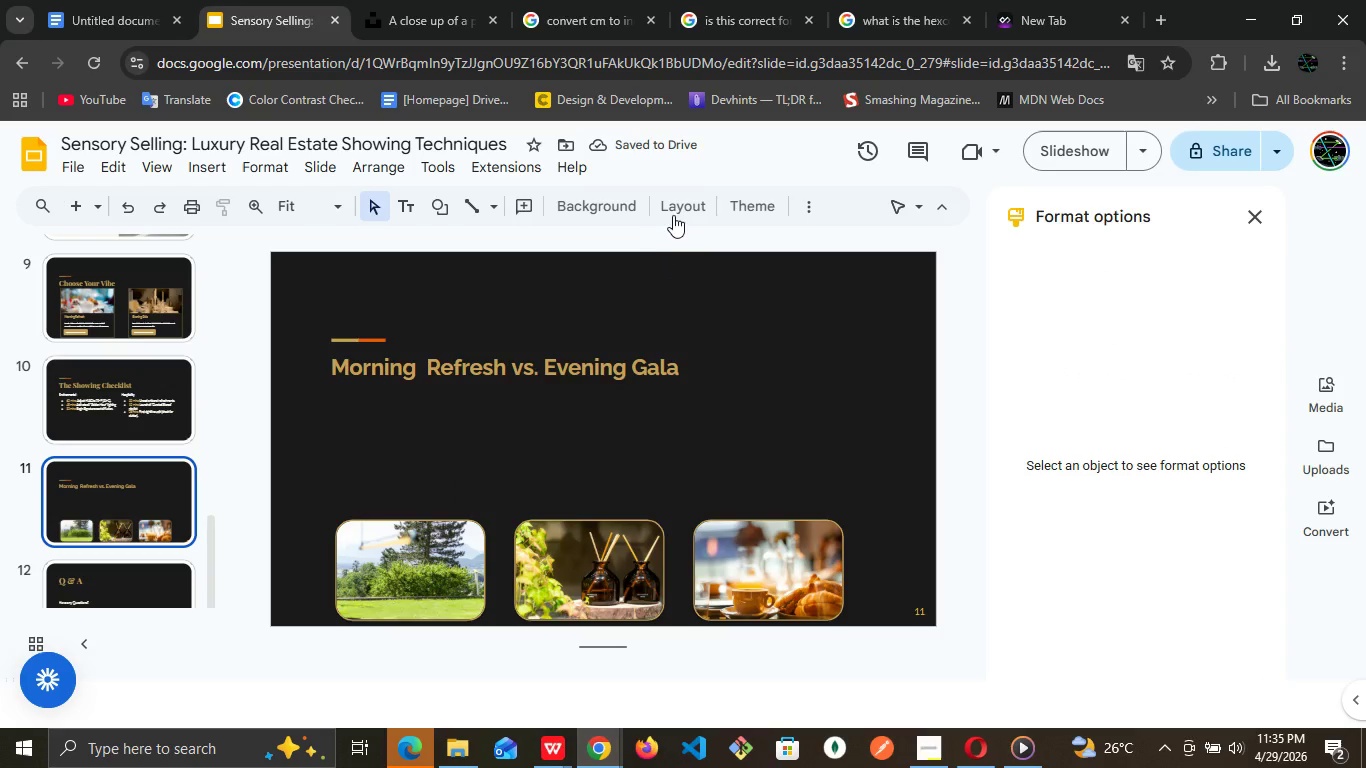 
left_click([678, 209])
 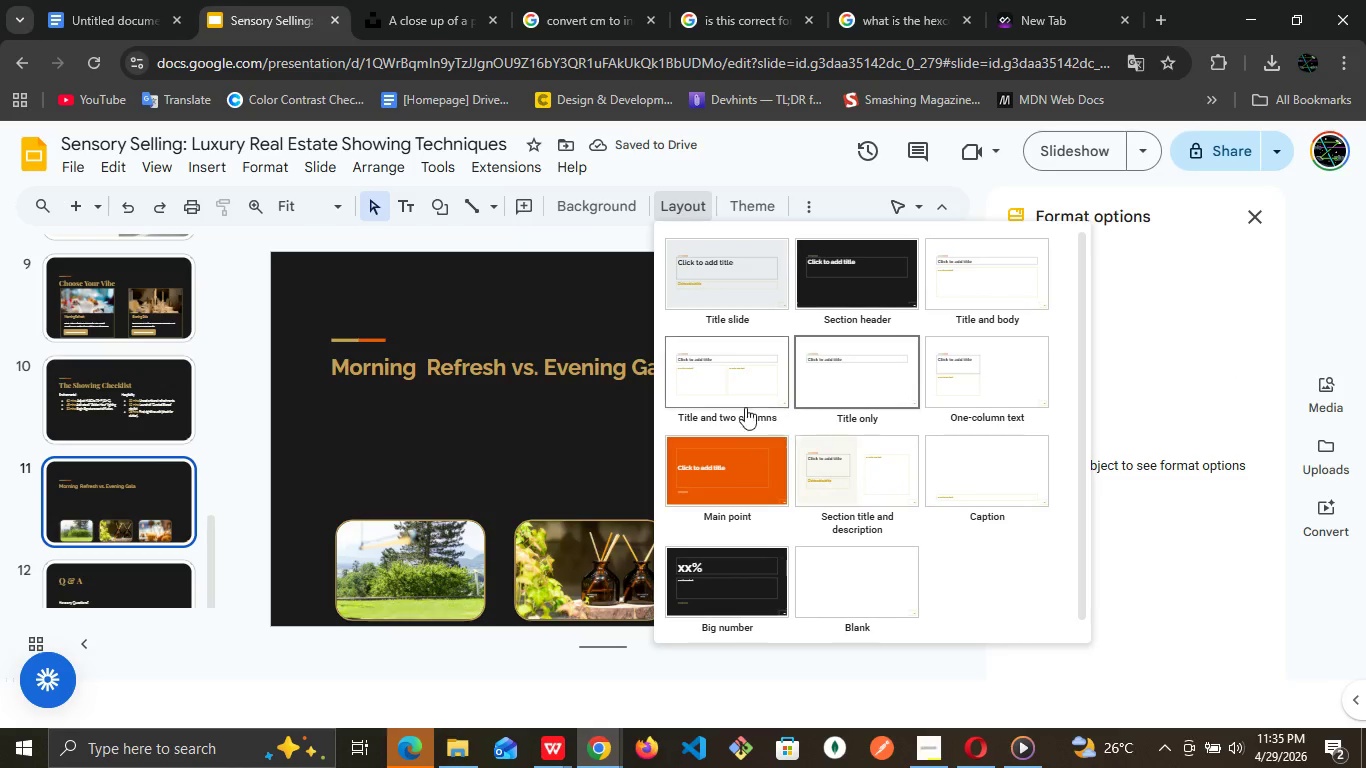 
left_click([734, 391])
 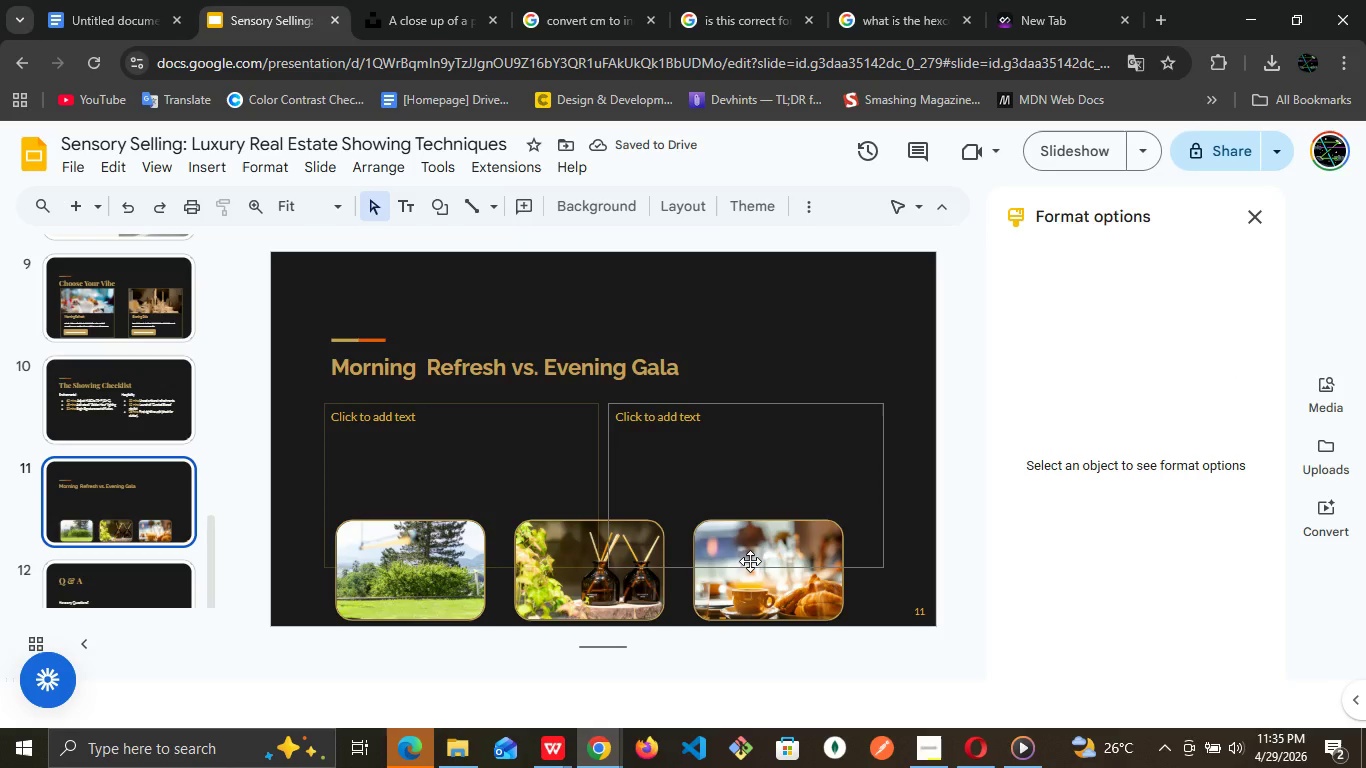 
left_click_drag(start_coordinate=[750, 560], to_coordinate=[751, 539])
 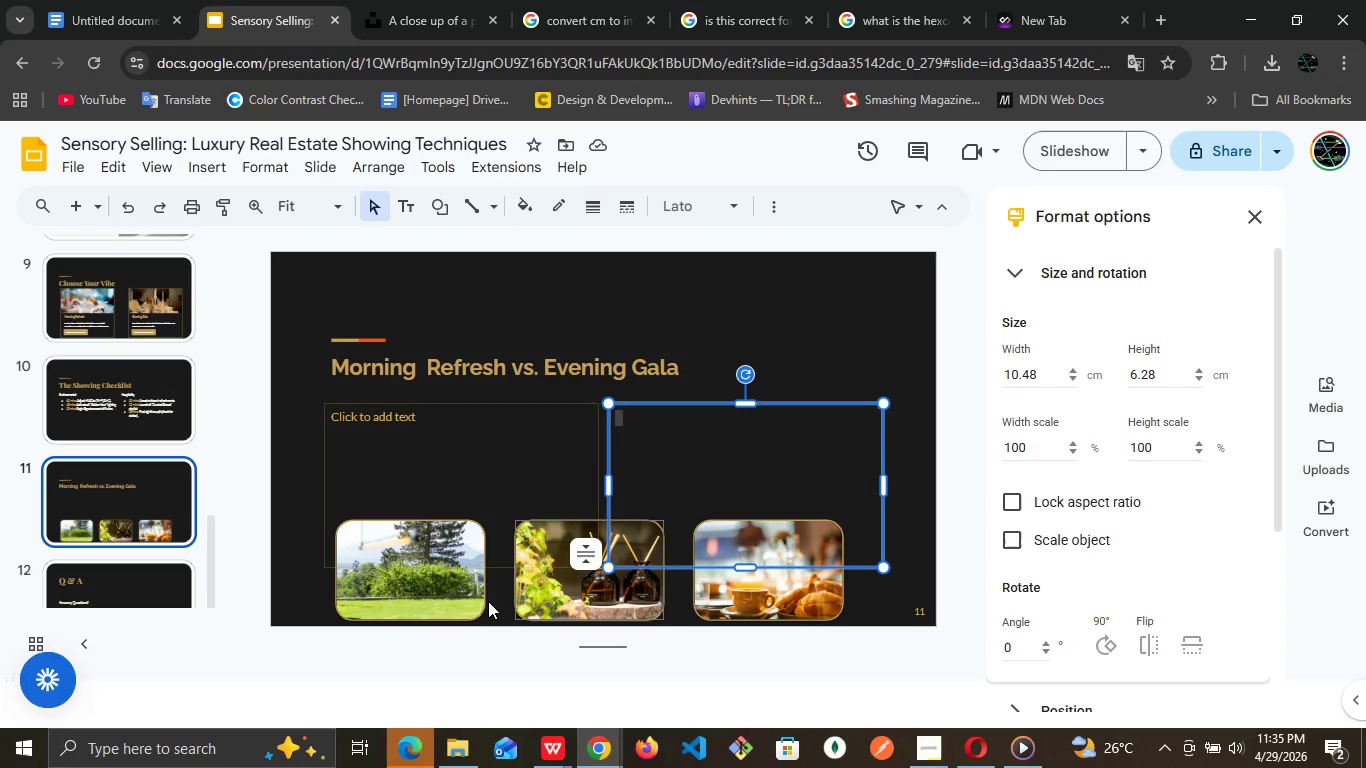 
left_click([443, 599])
 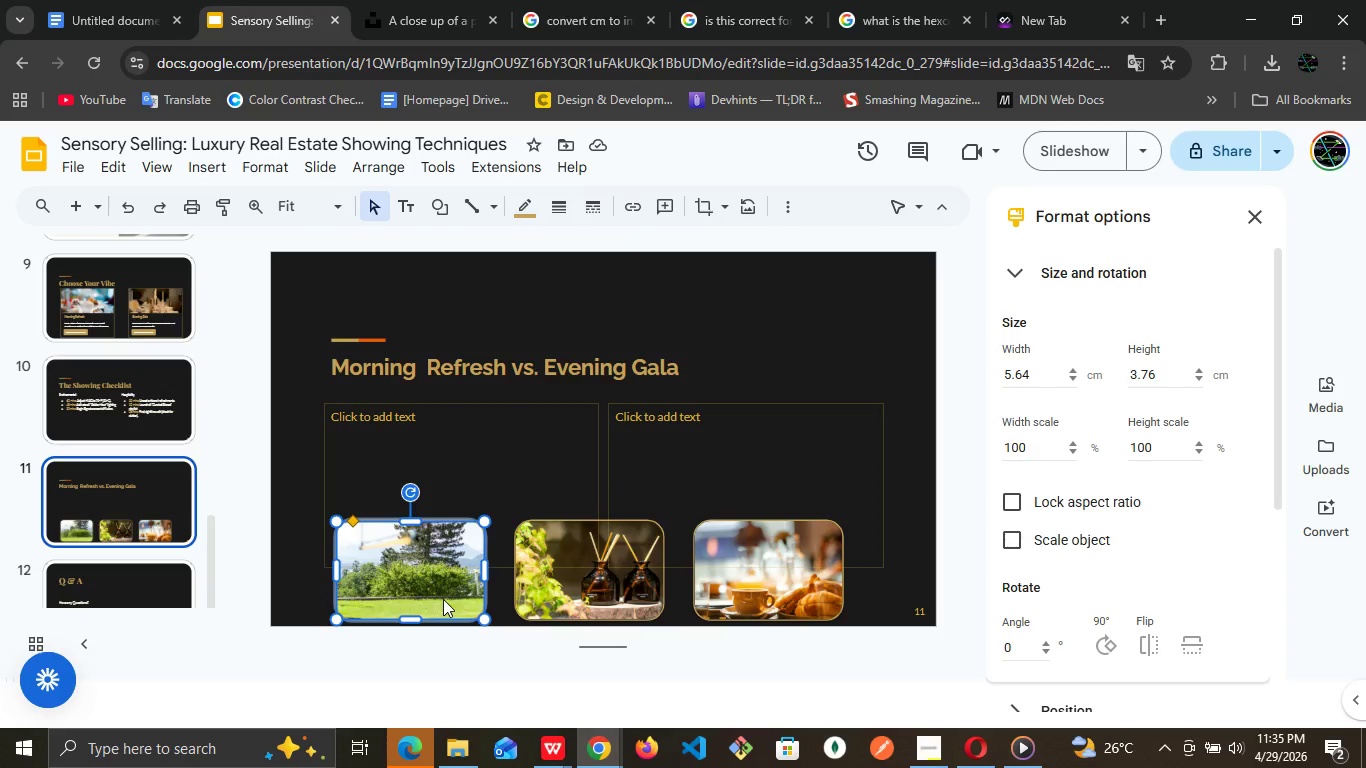 
key(Delete)
 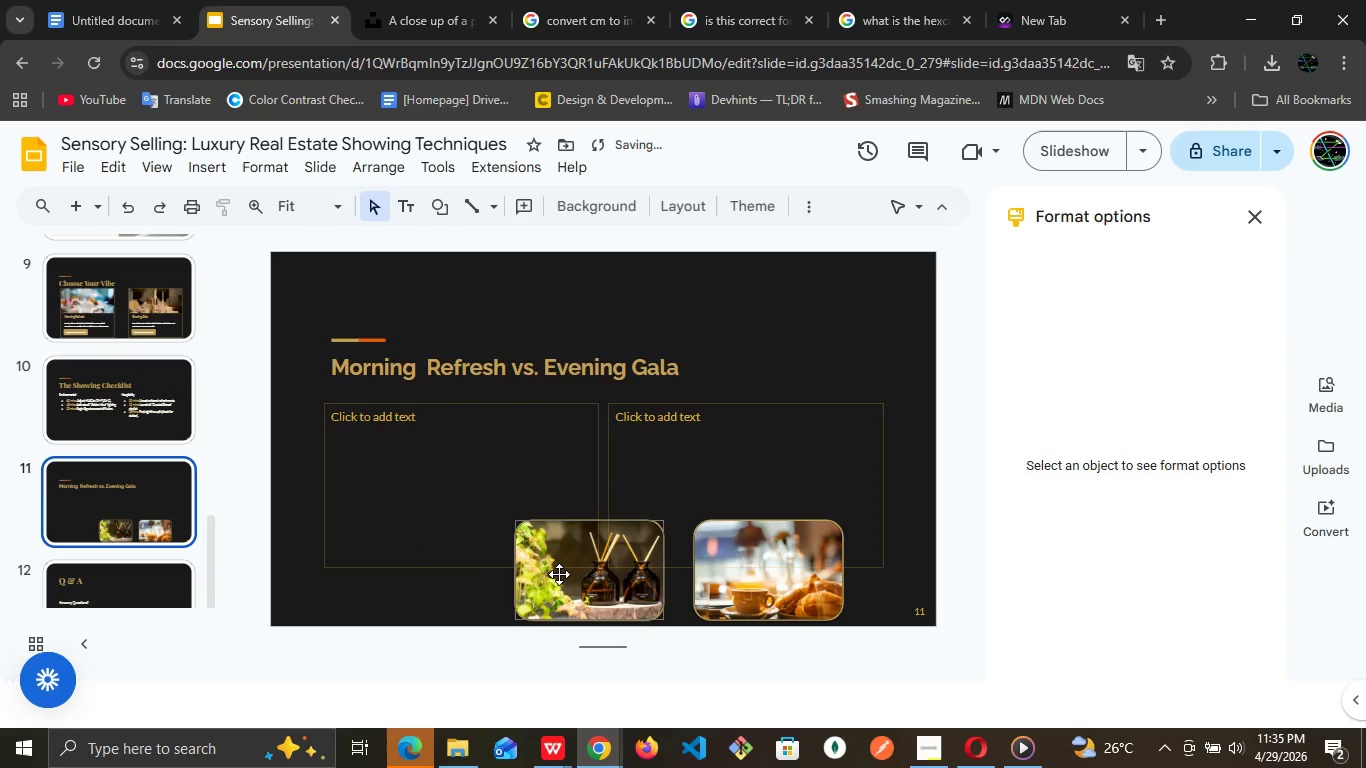 
left_click([559, 574])
 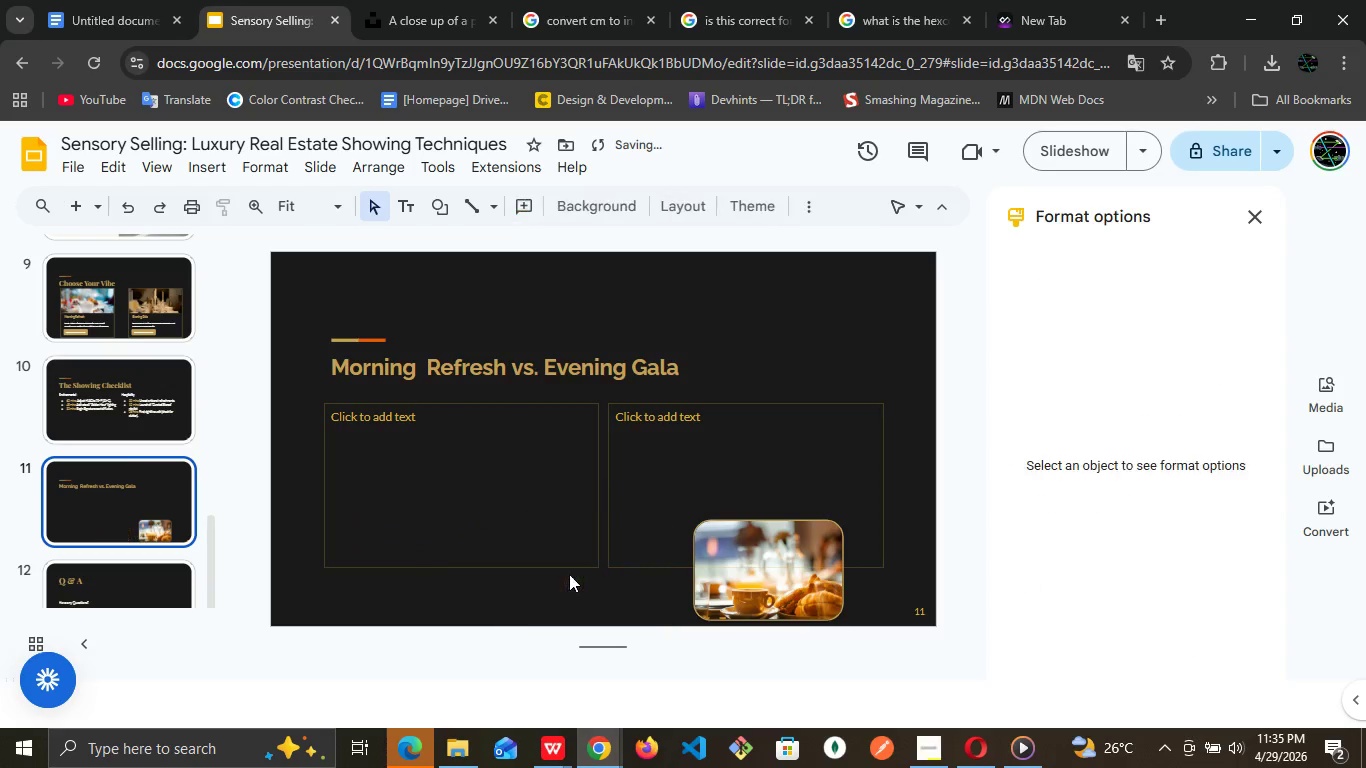 
key(Delete)
 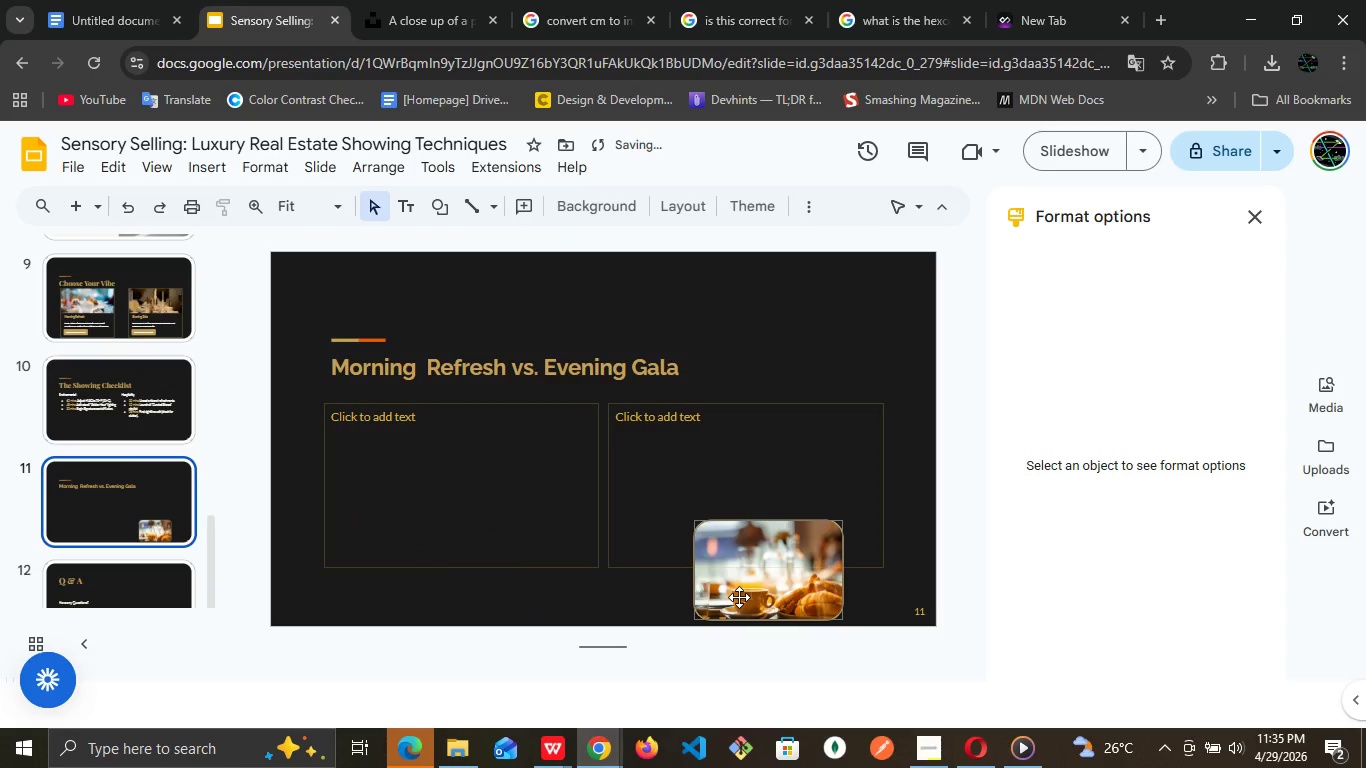 
left_click([739, 597])
 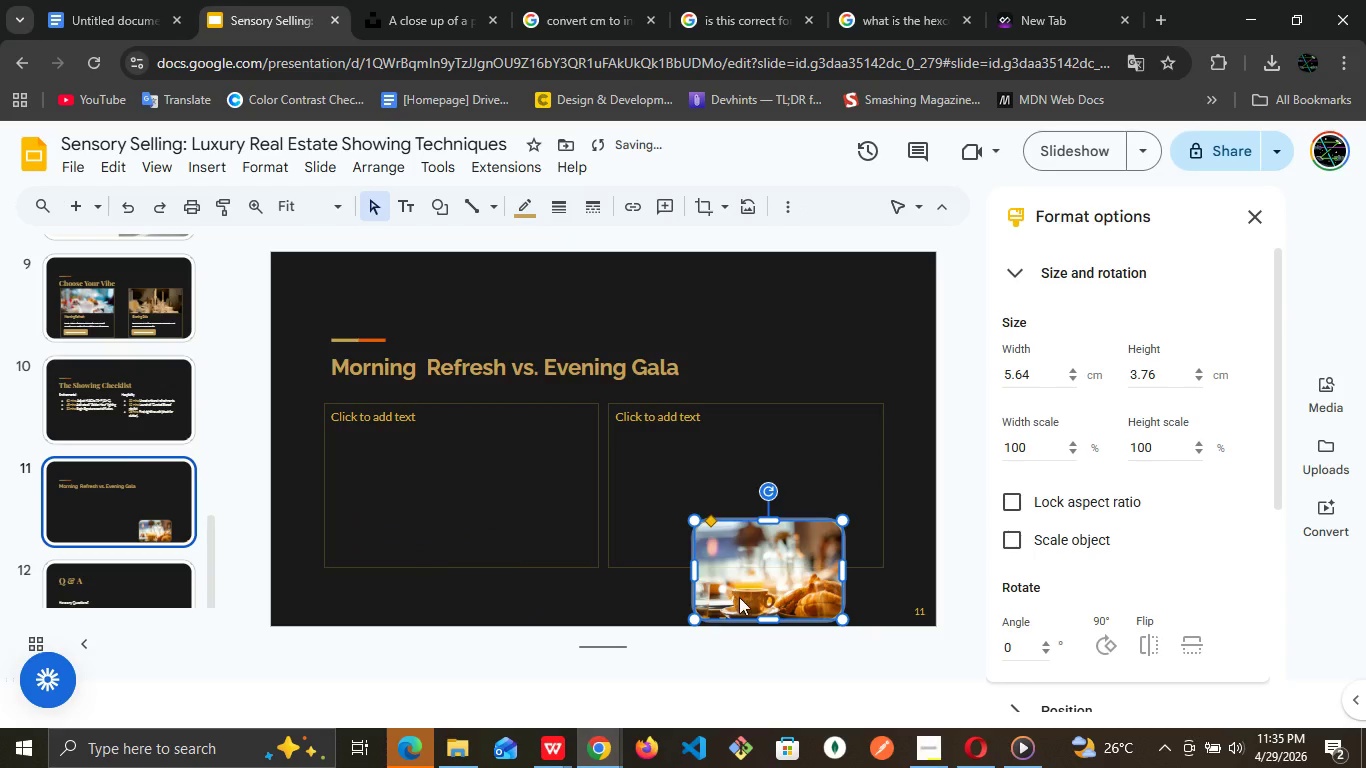 
key(Delete)
 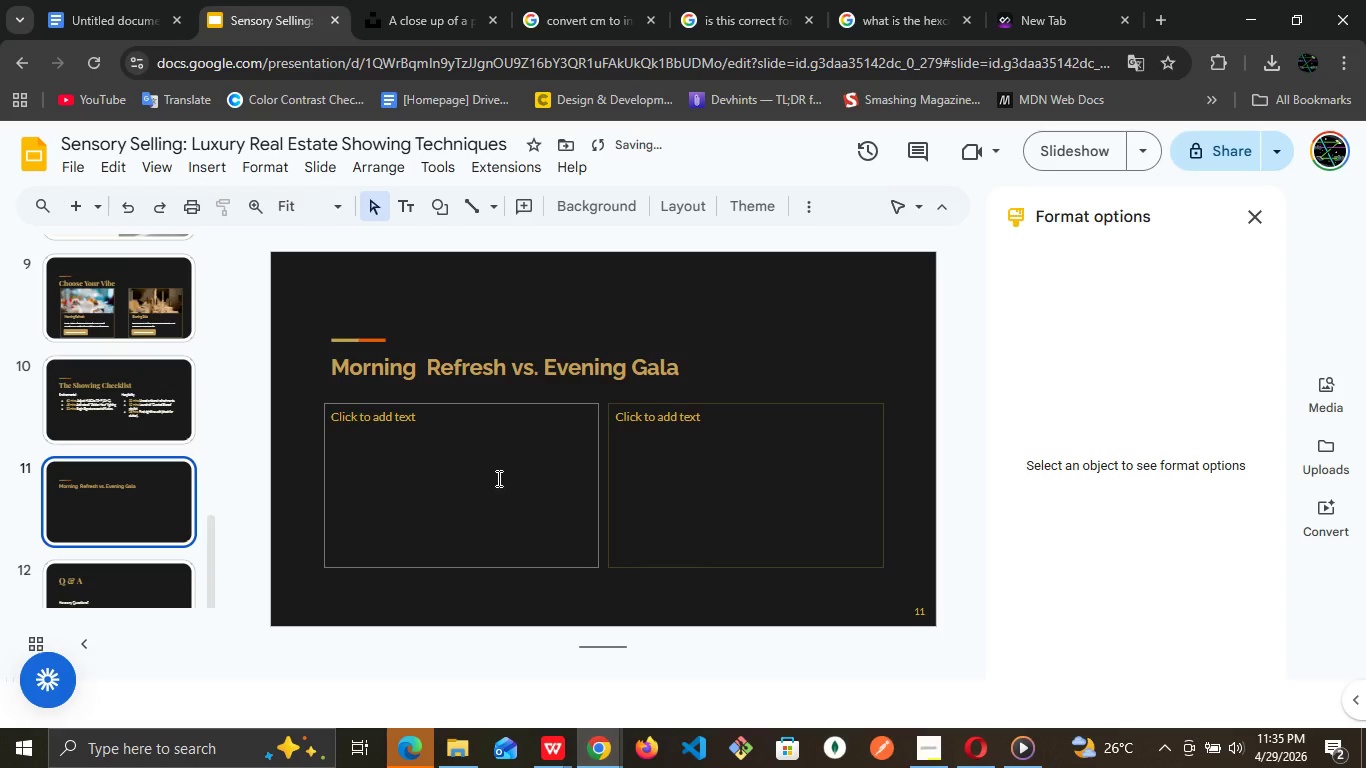 
left_click([497, 478])
 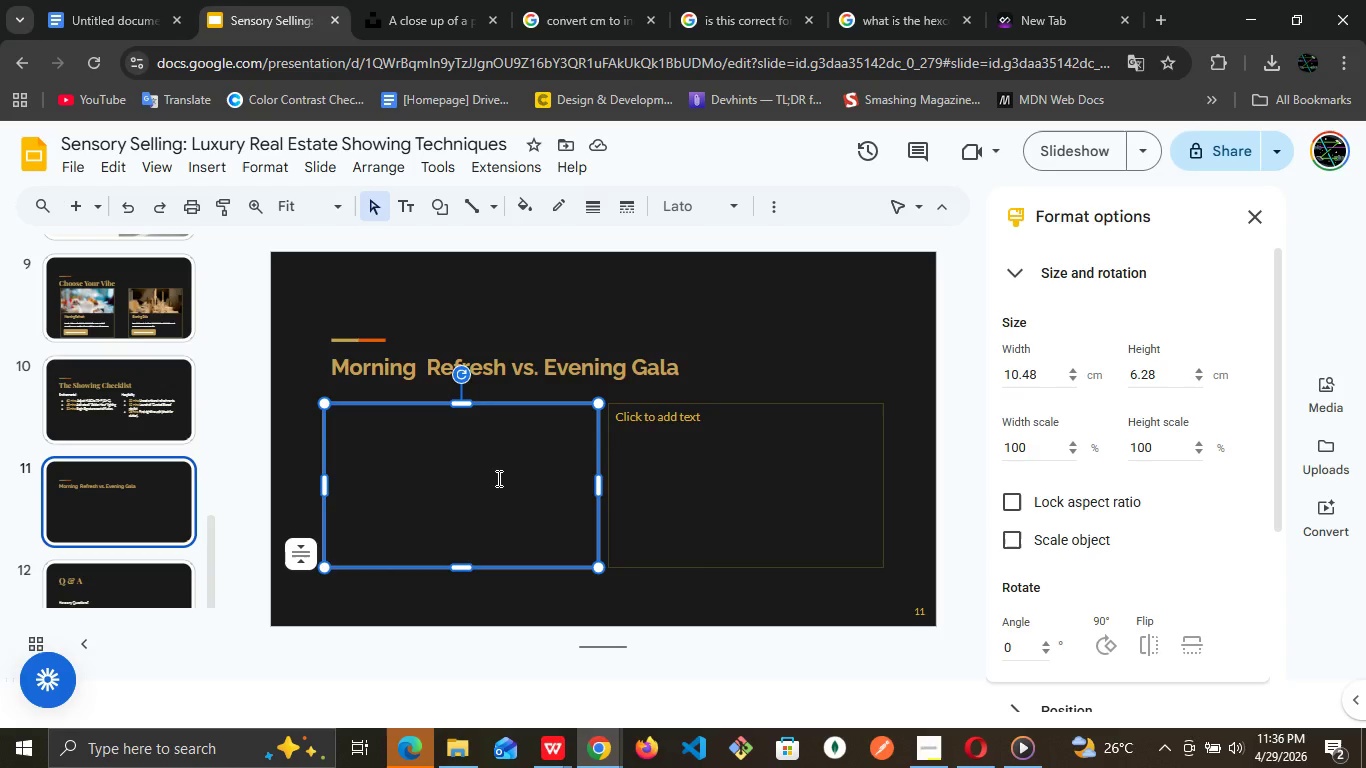 
wait(20.8)
 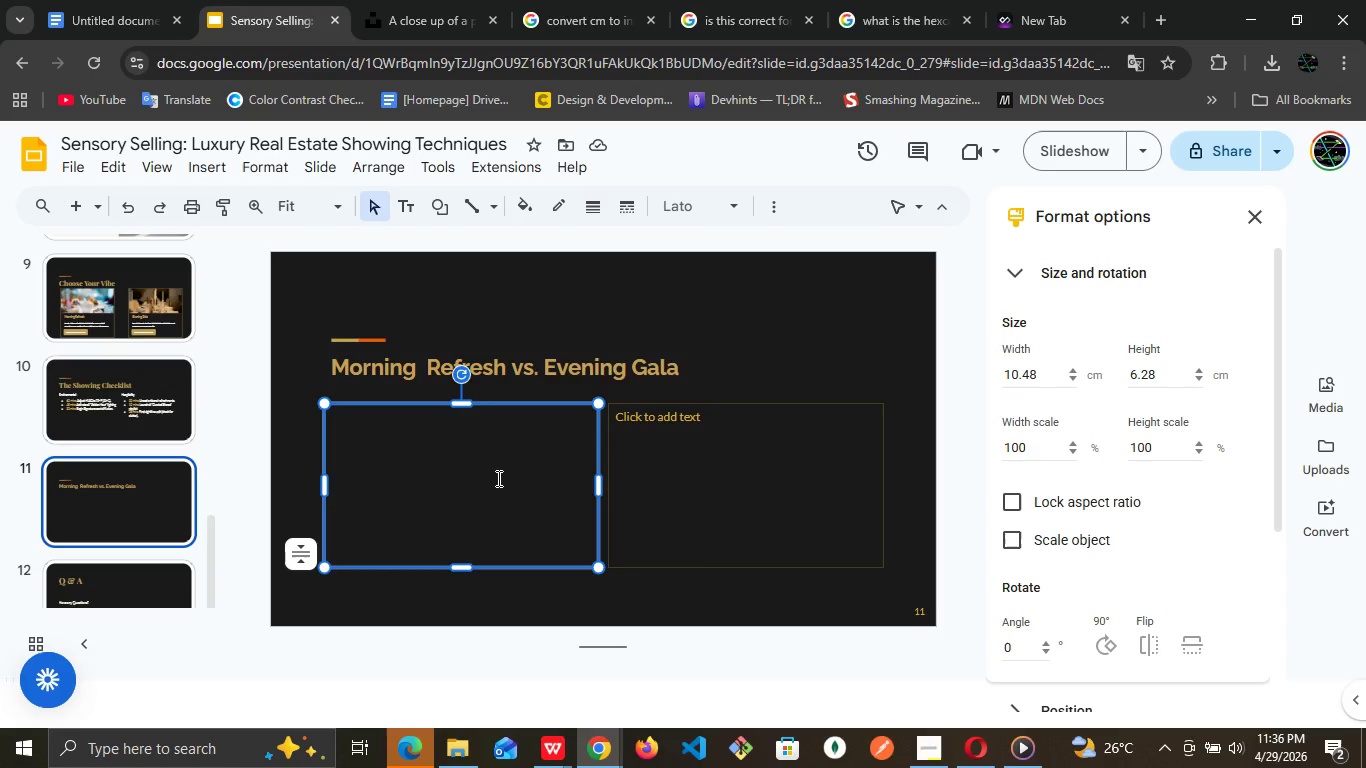 
type(Morning Refresh )
 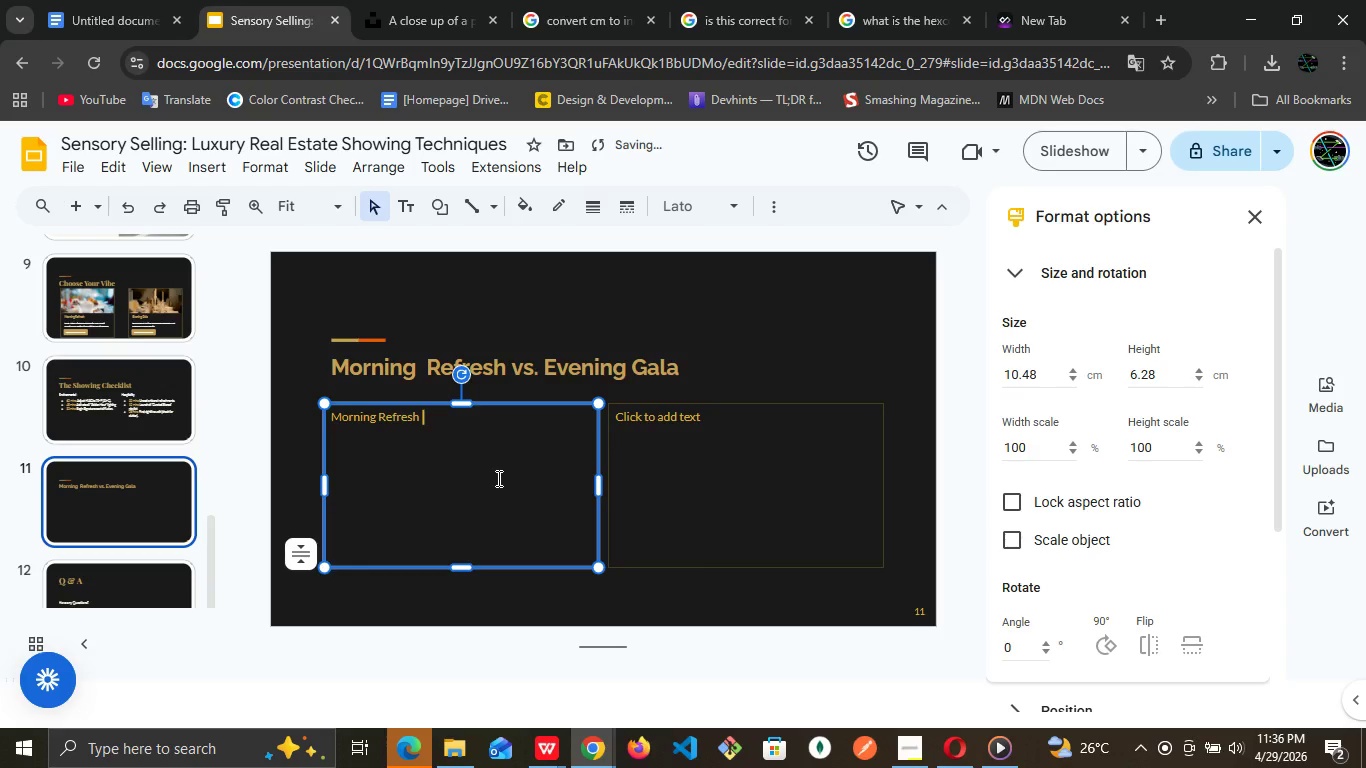 
key(Enter)
 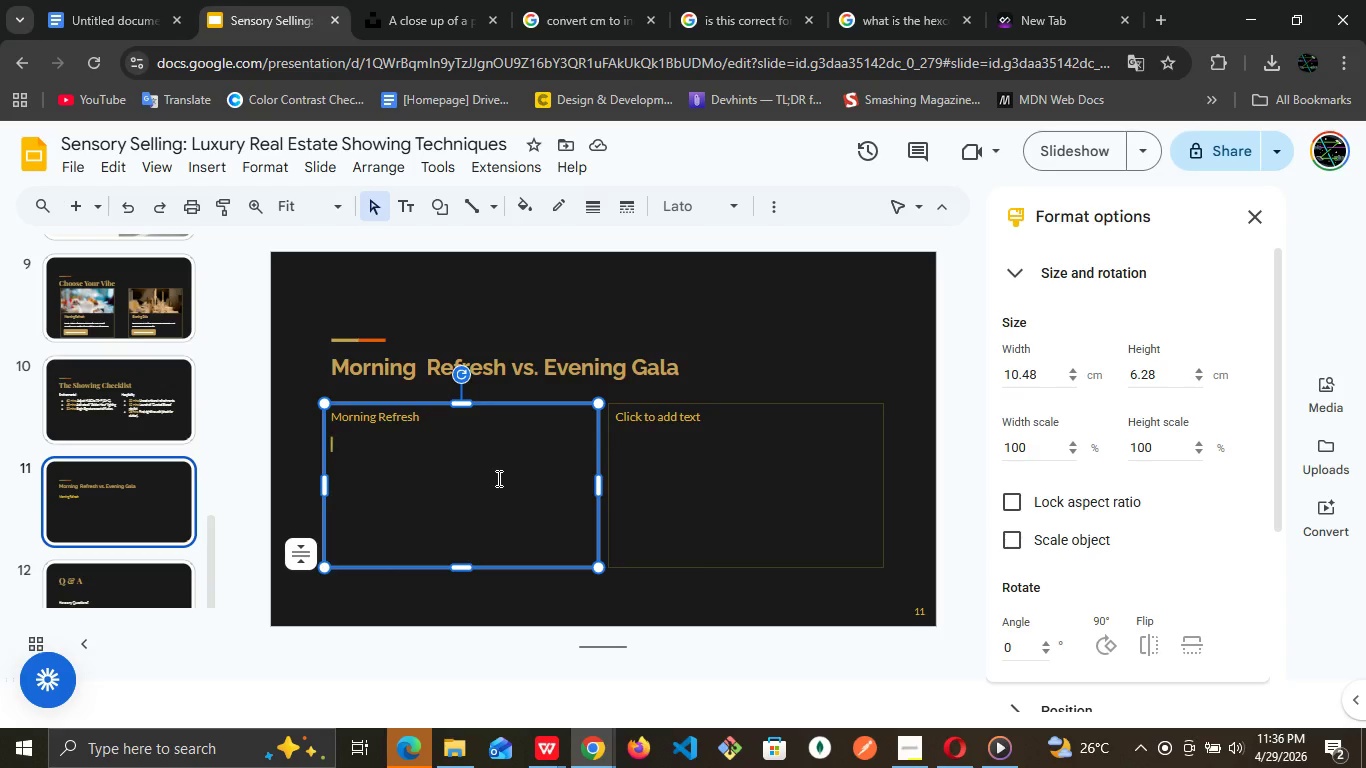 
wait(7.78)
 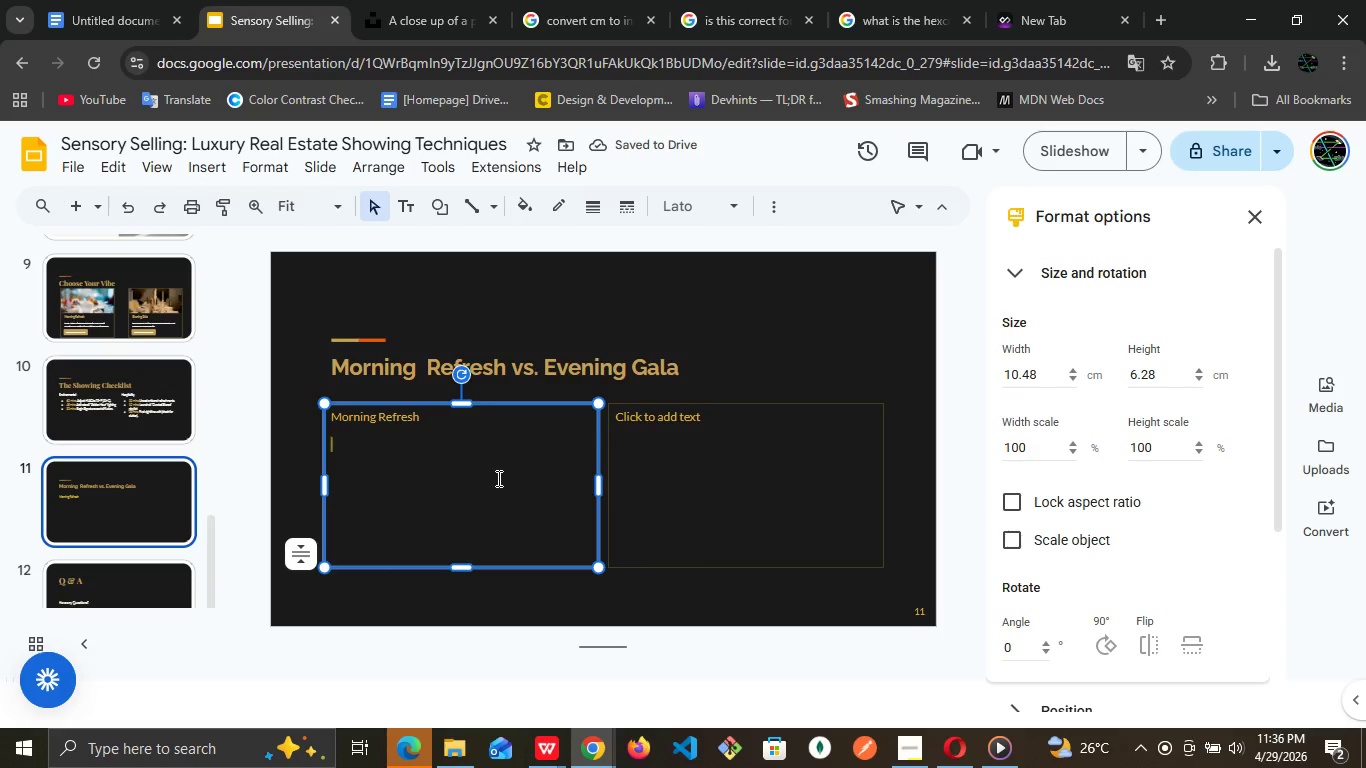 
type(Lig)
 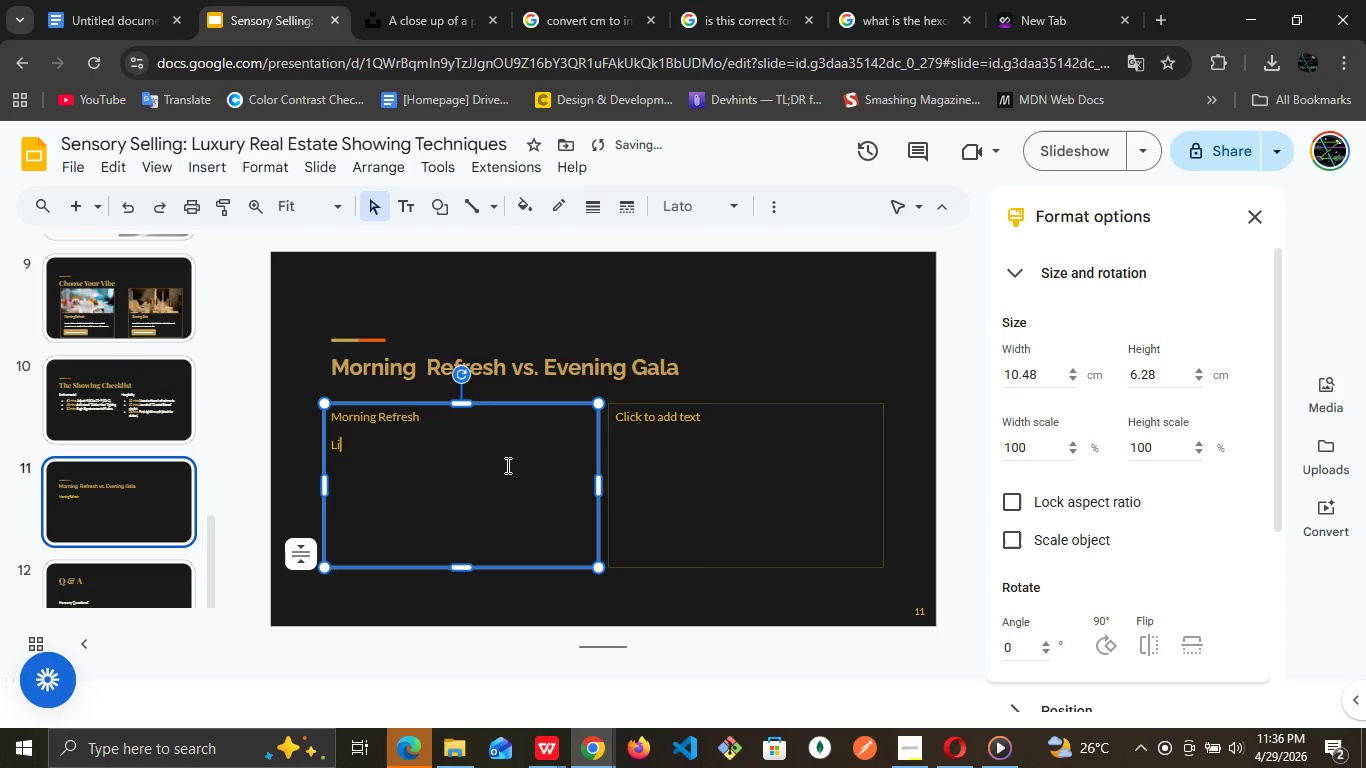 
type(ht & Air )
 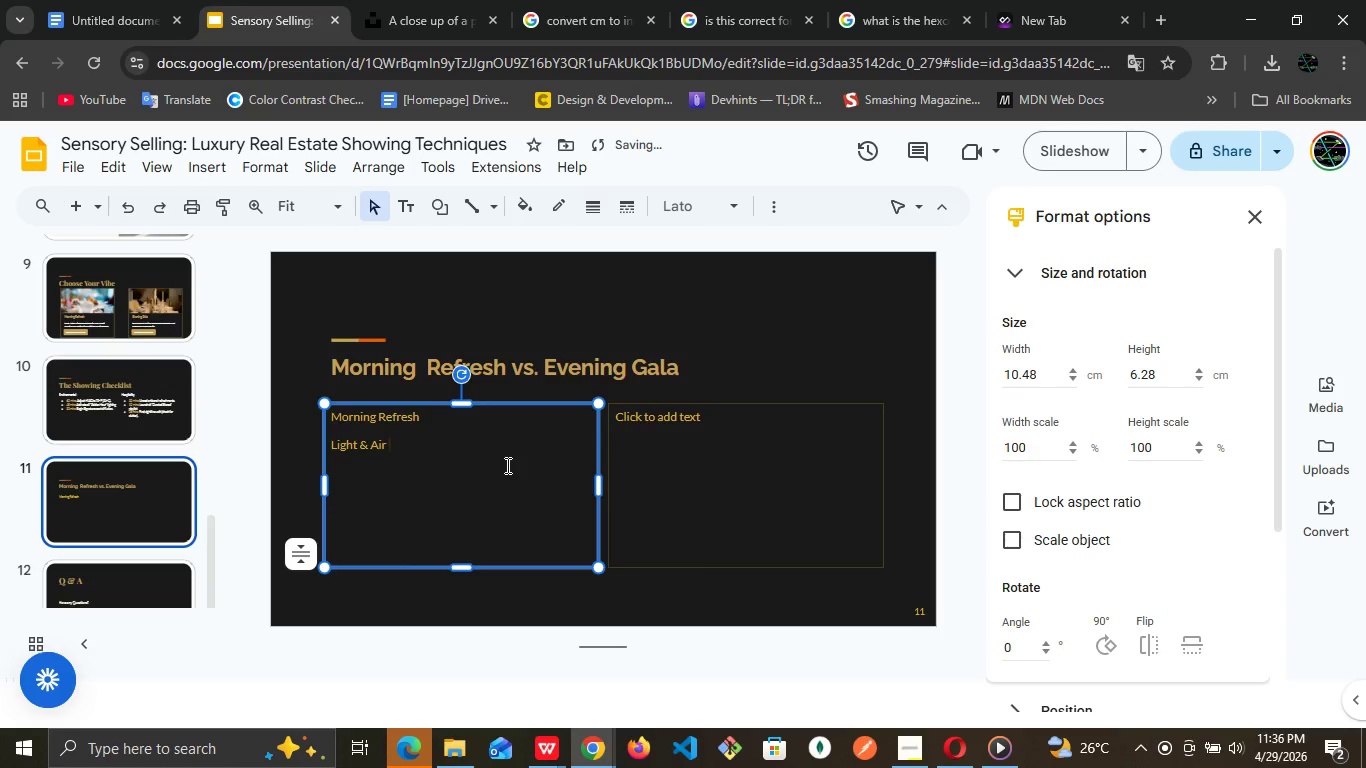 
key(Backspace)
type(: Open all south )
key(Backspace)
type(-facing shutters. Enable "Cool White")
 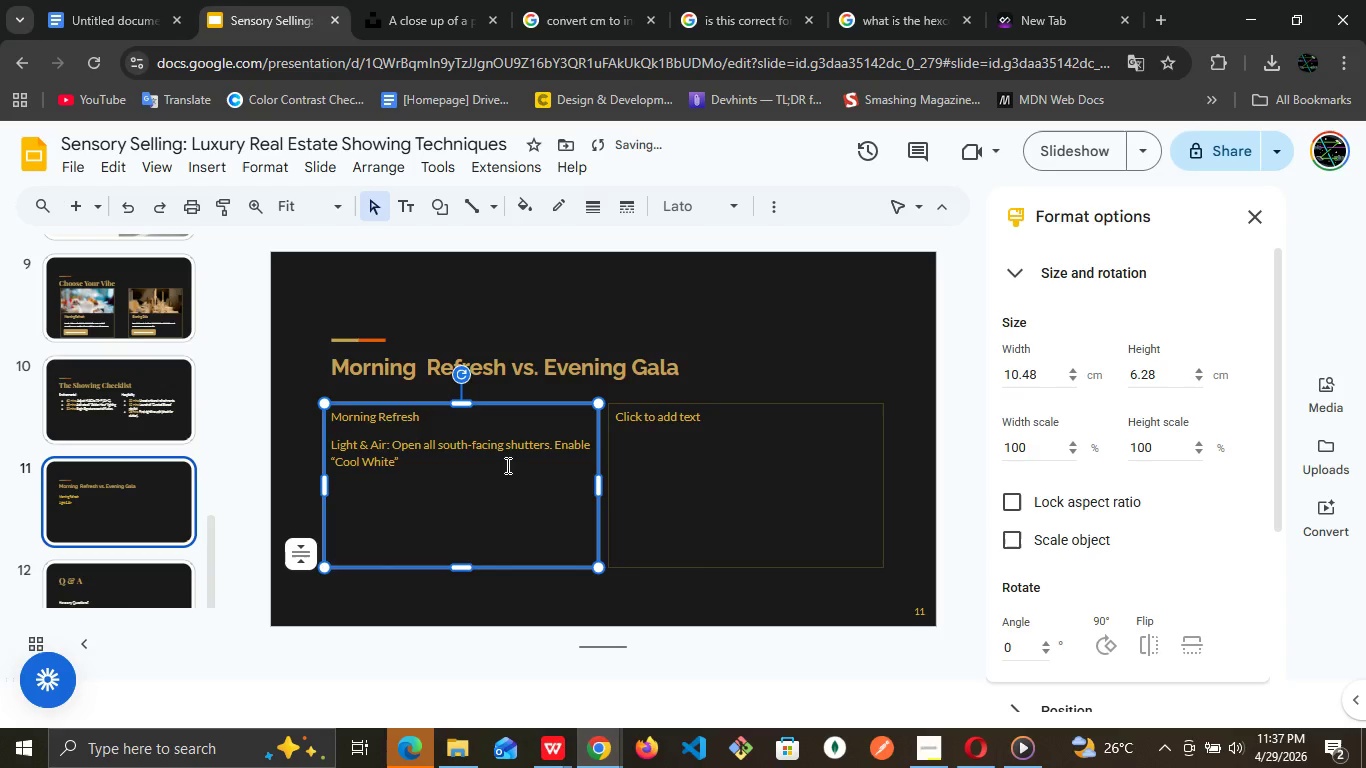 
key(Enter)
 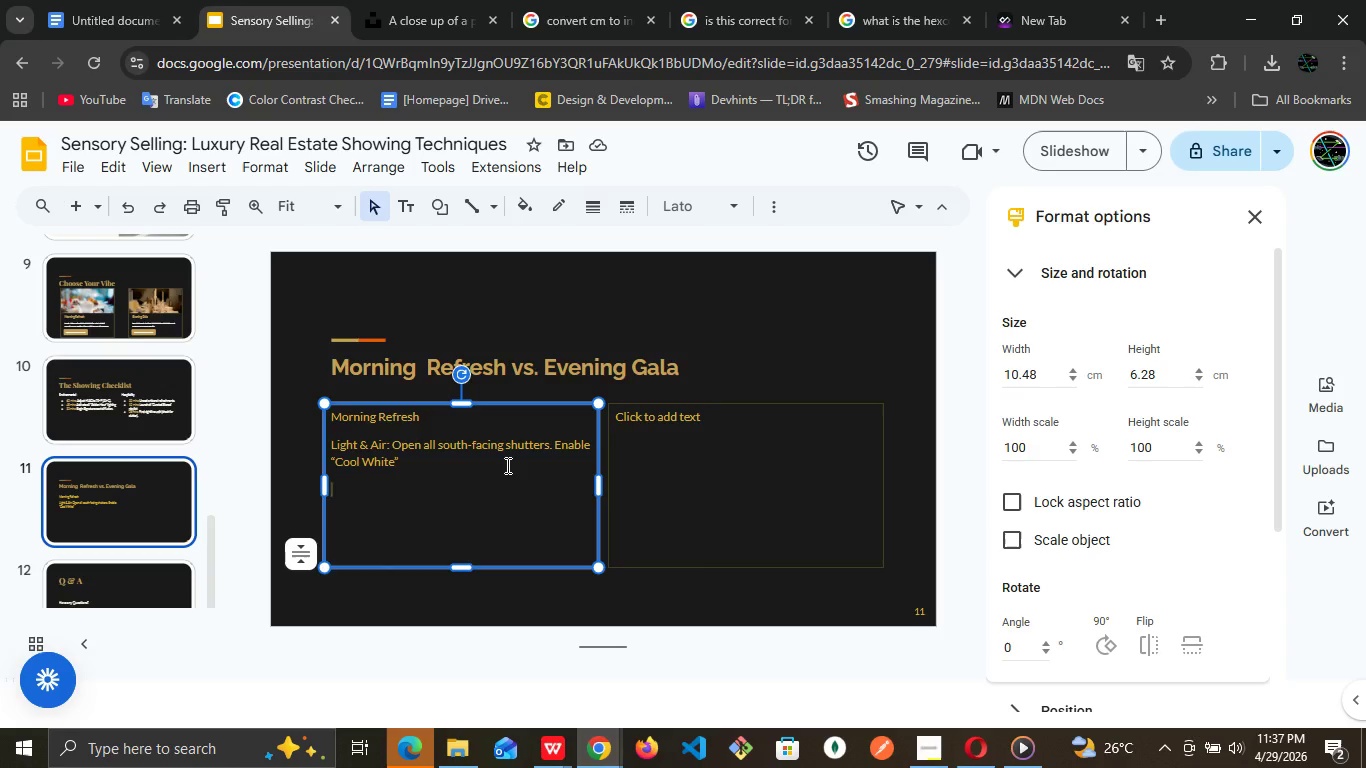 
wait(10.76)
 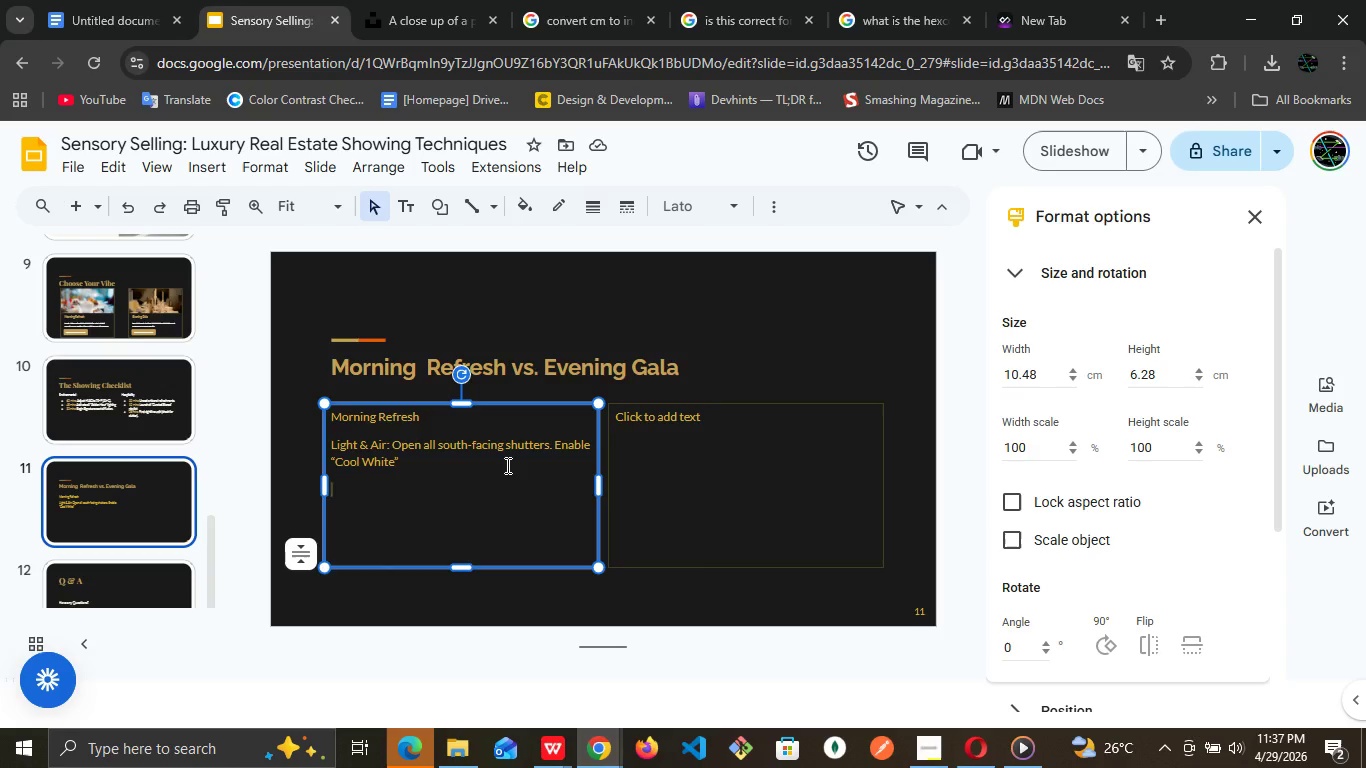 
left_click([454, 463])
 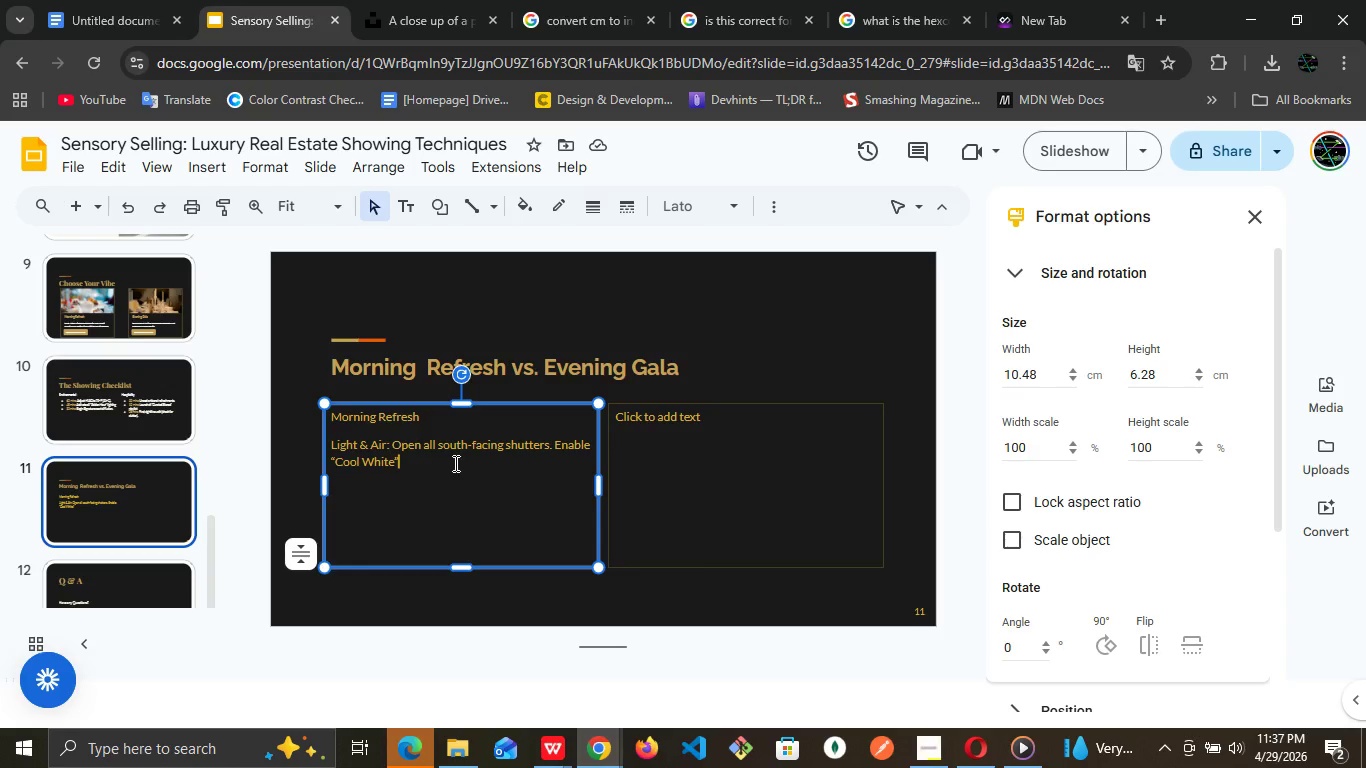 
type( lighting in kitchen/bath)
 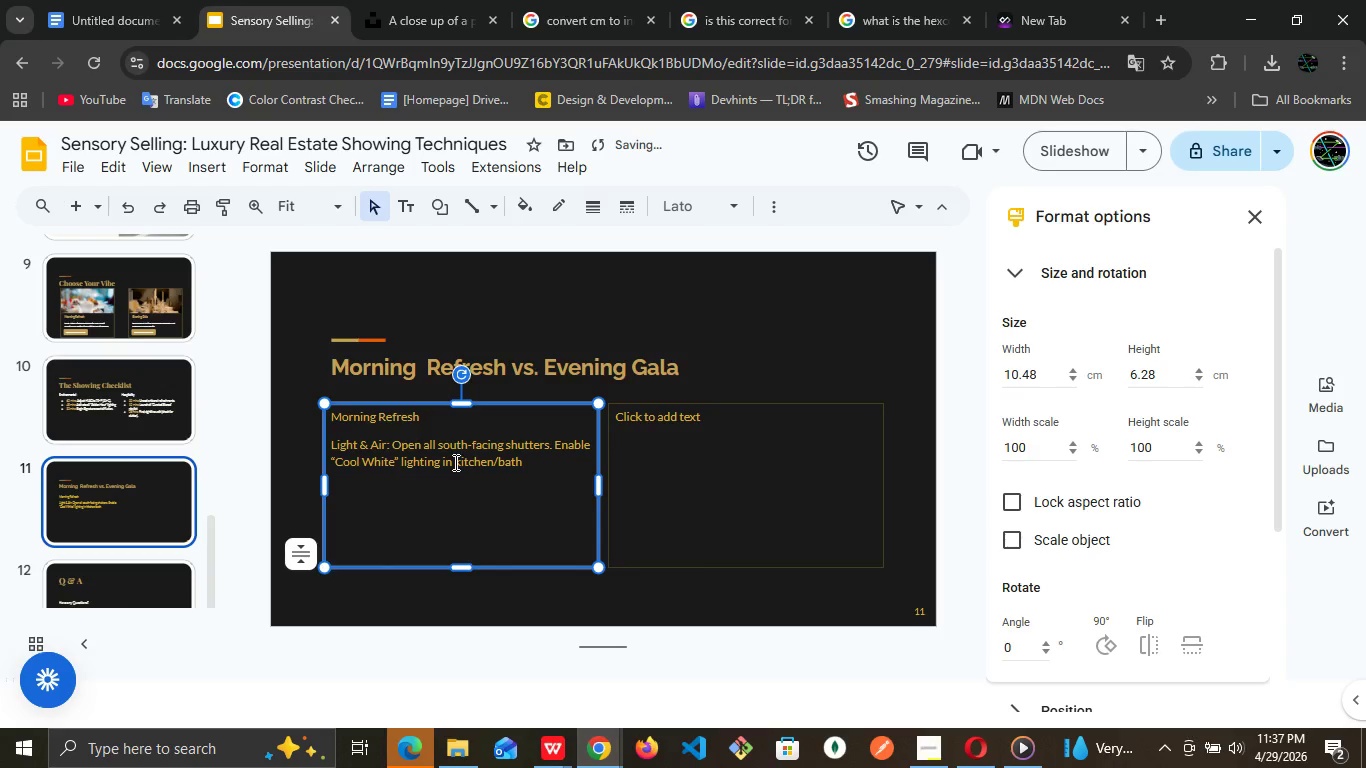 
key(Enter)
 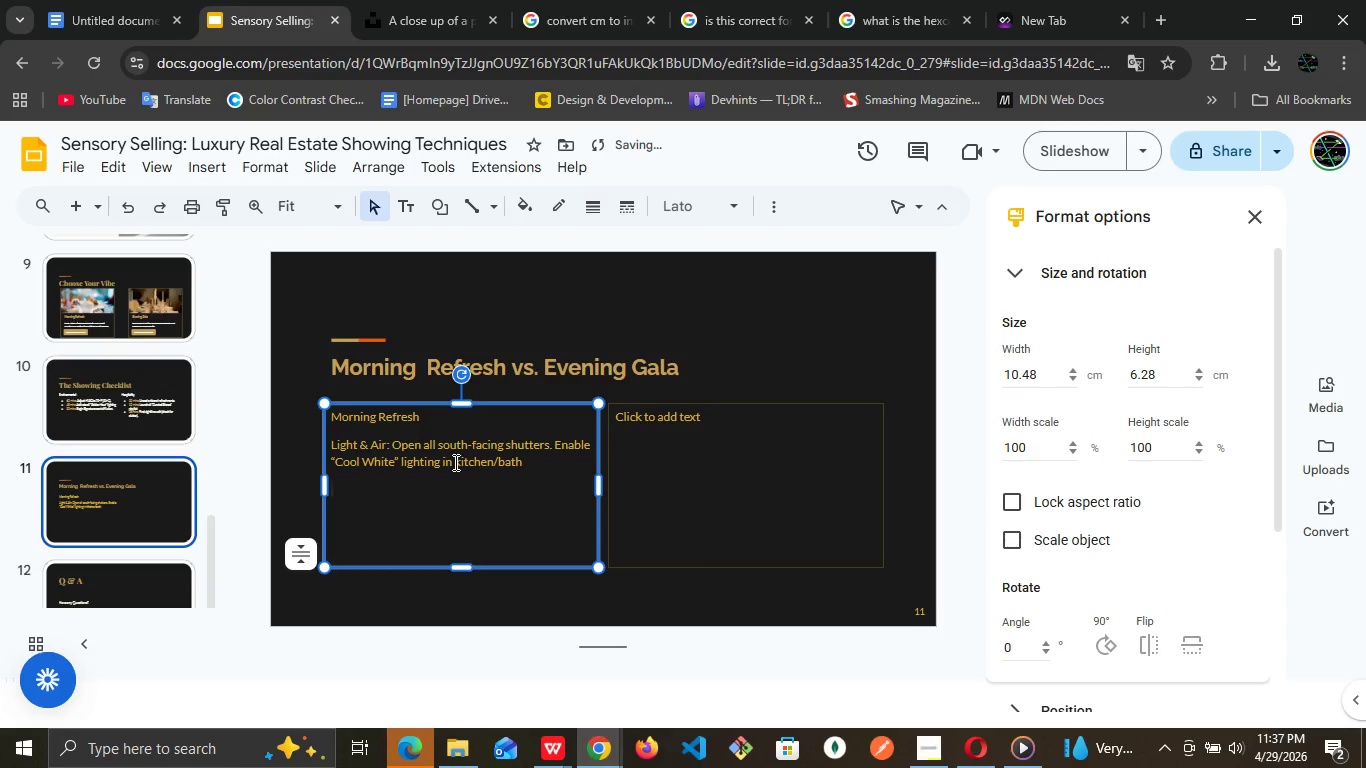 
type(Scent Profile )
 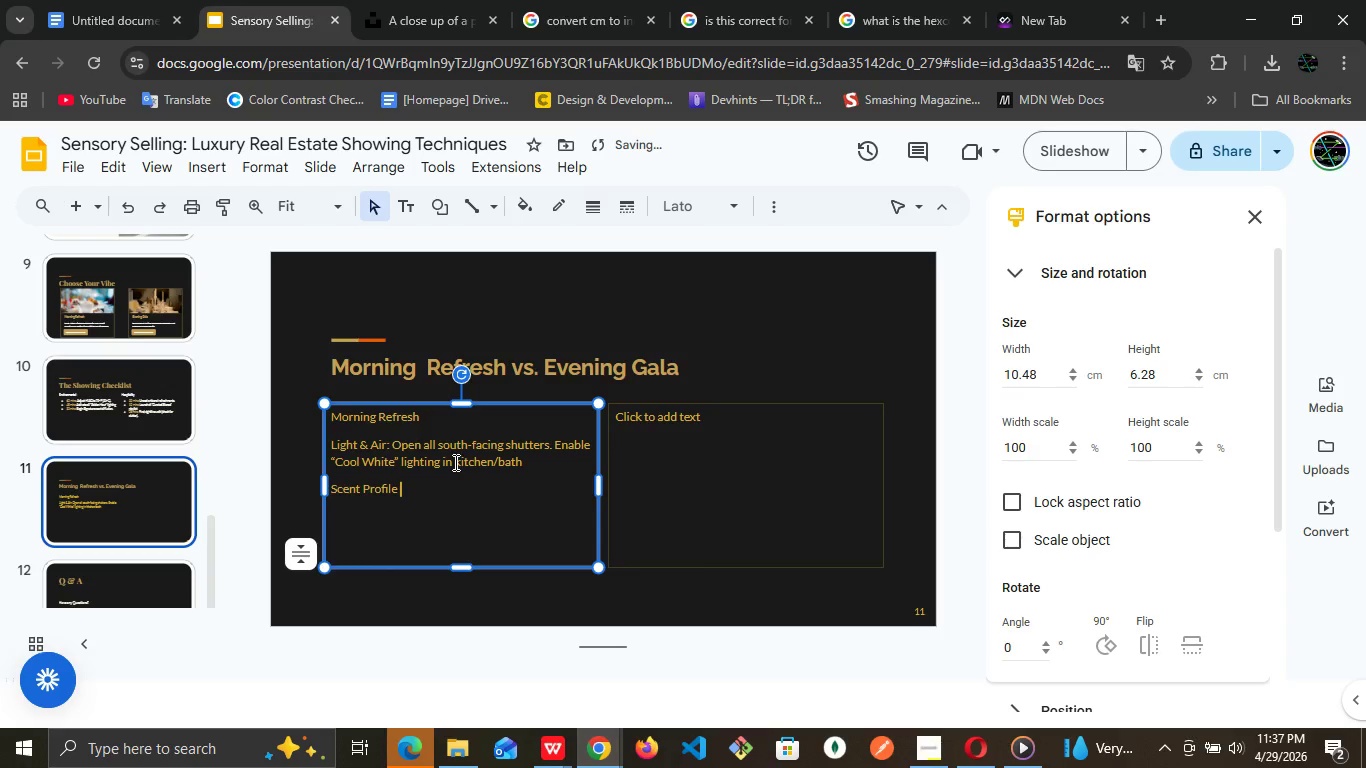 
key(Enter)
 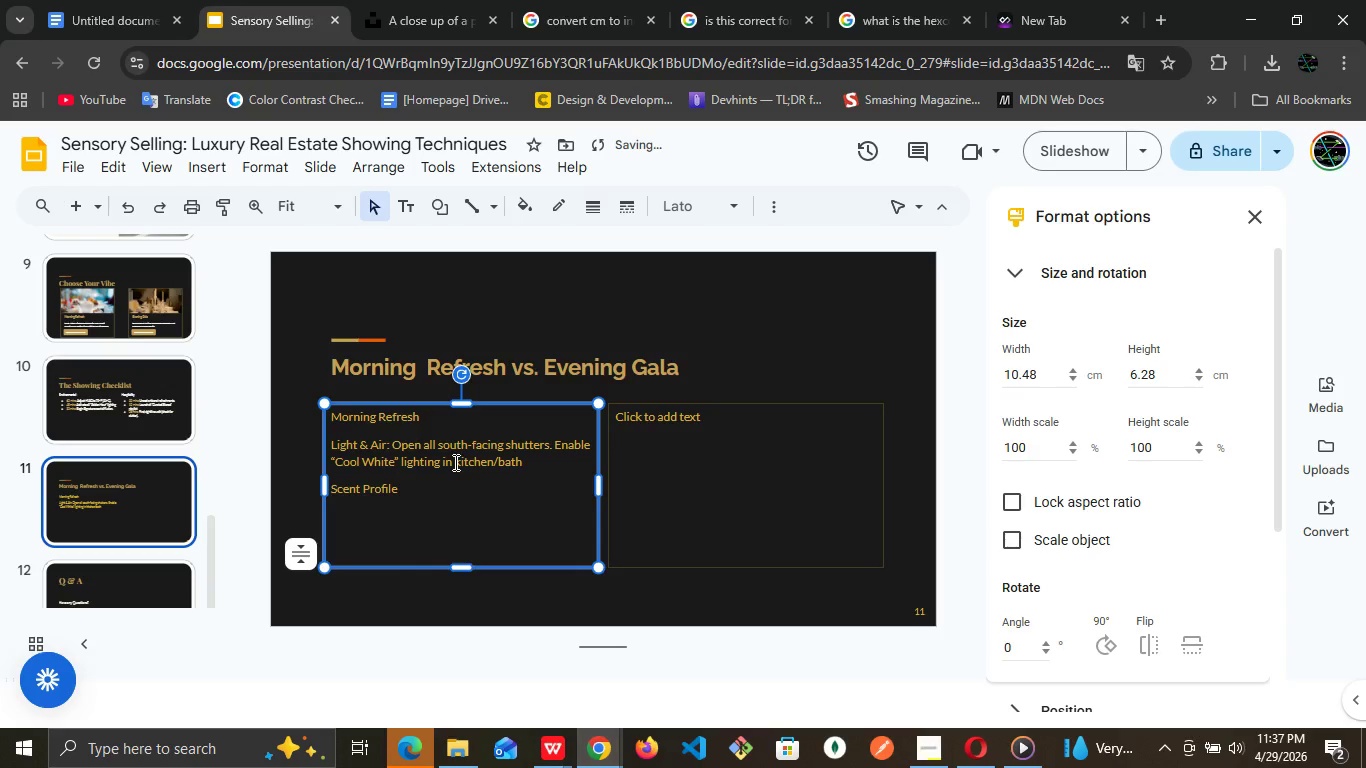 
key(Backspace)
 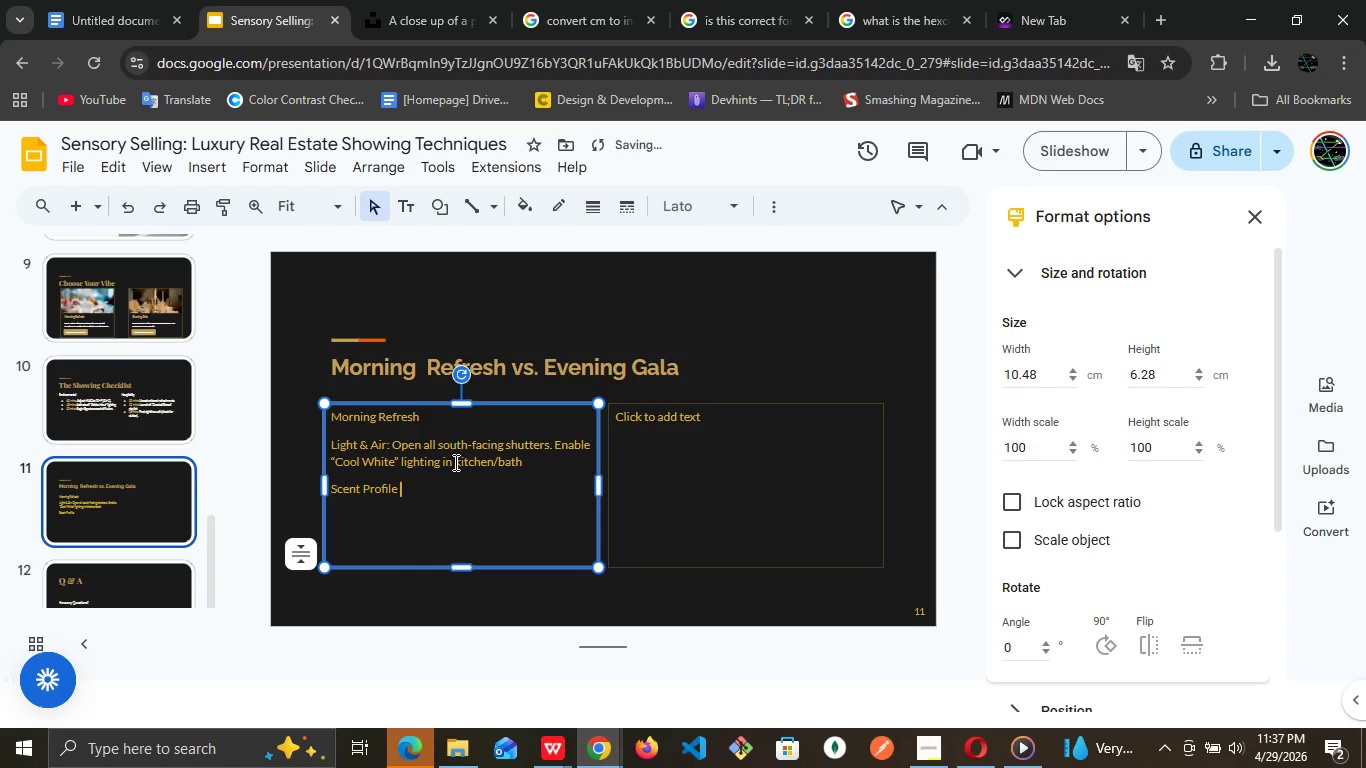 
key(Backspace)
 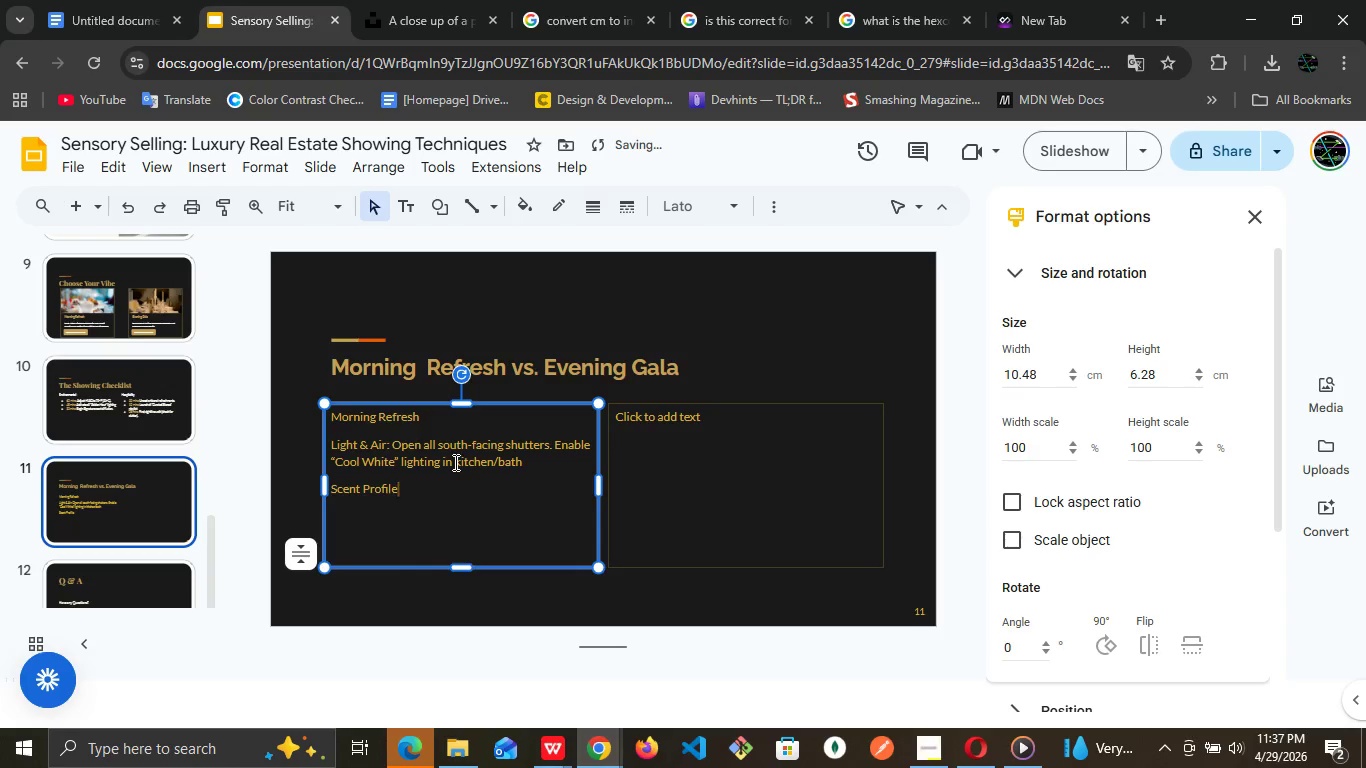 
key(Shift+Semicolon)
 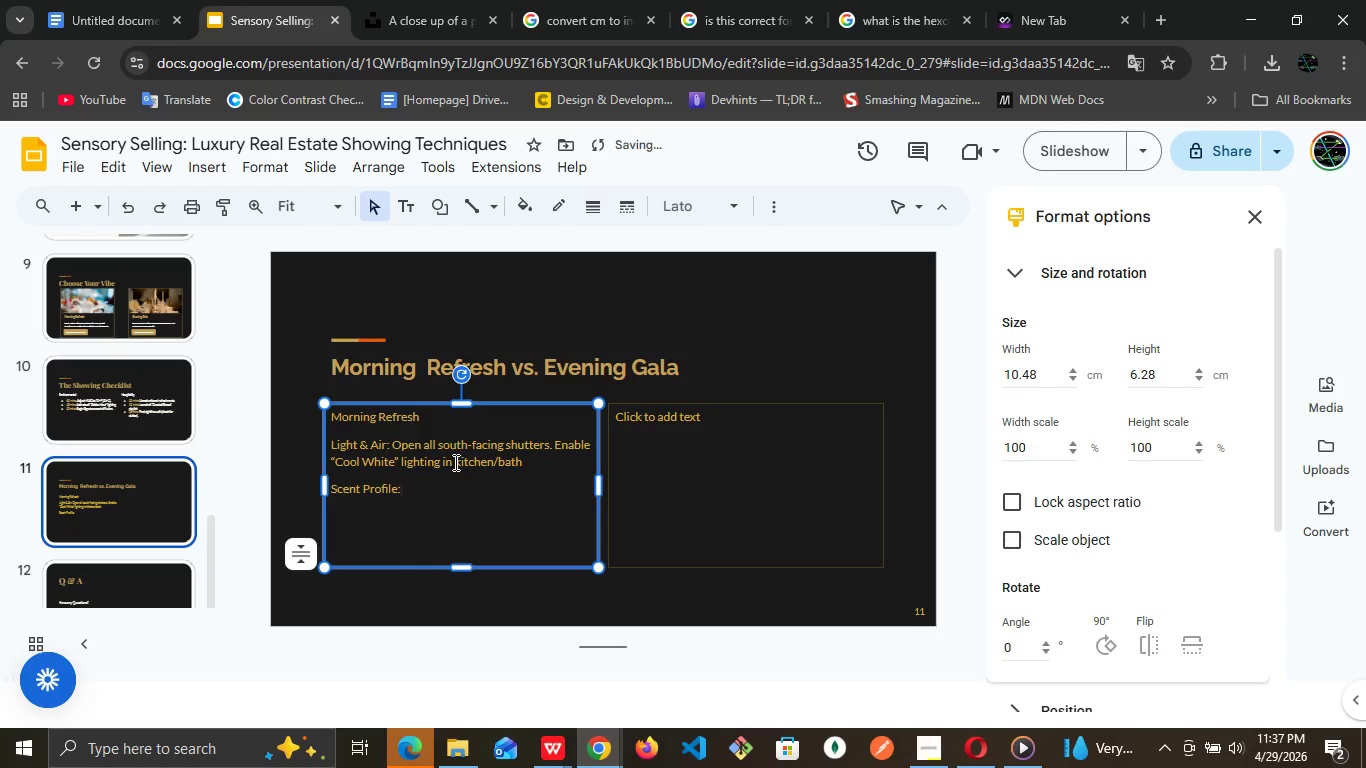 
key(Space)
 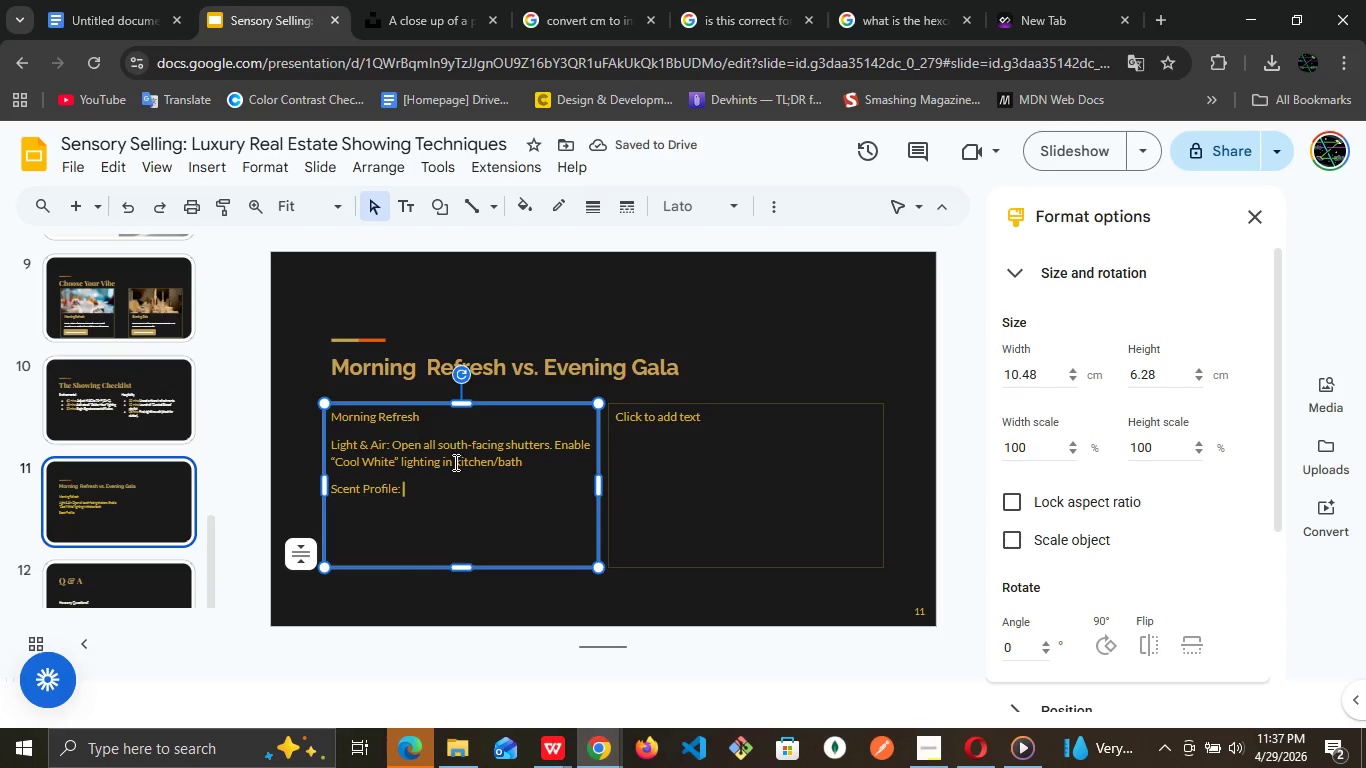 
type(Citrus & white )
 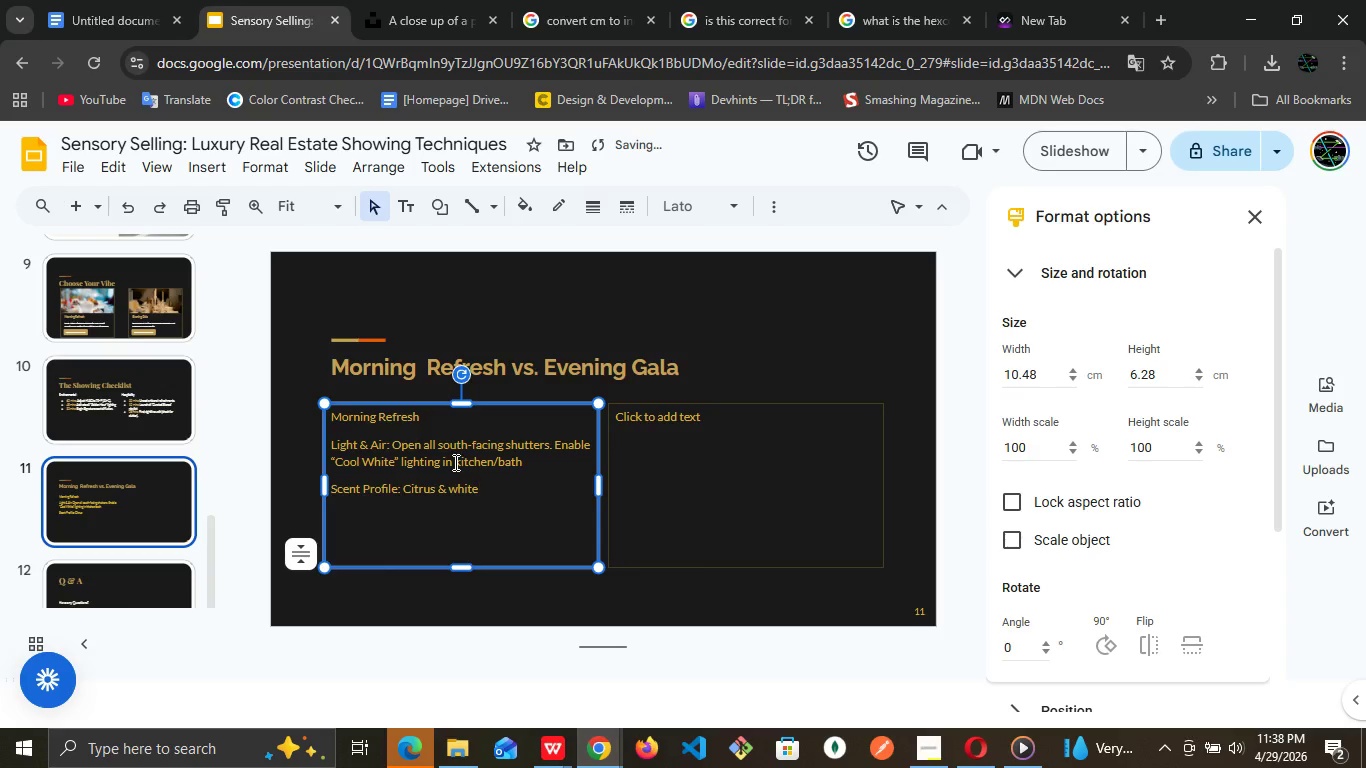 
wait(8.08)
 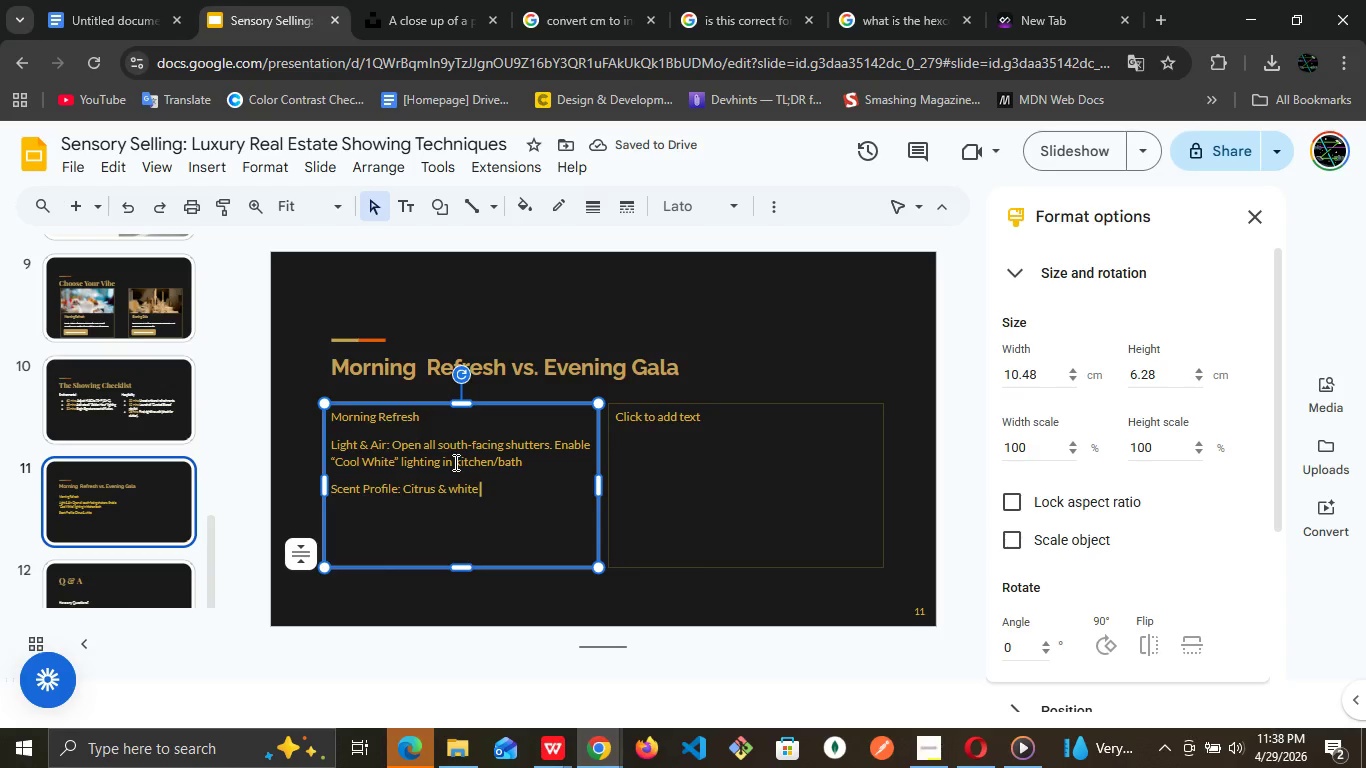 
type(Tea diffusers)
 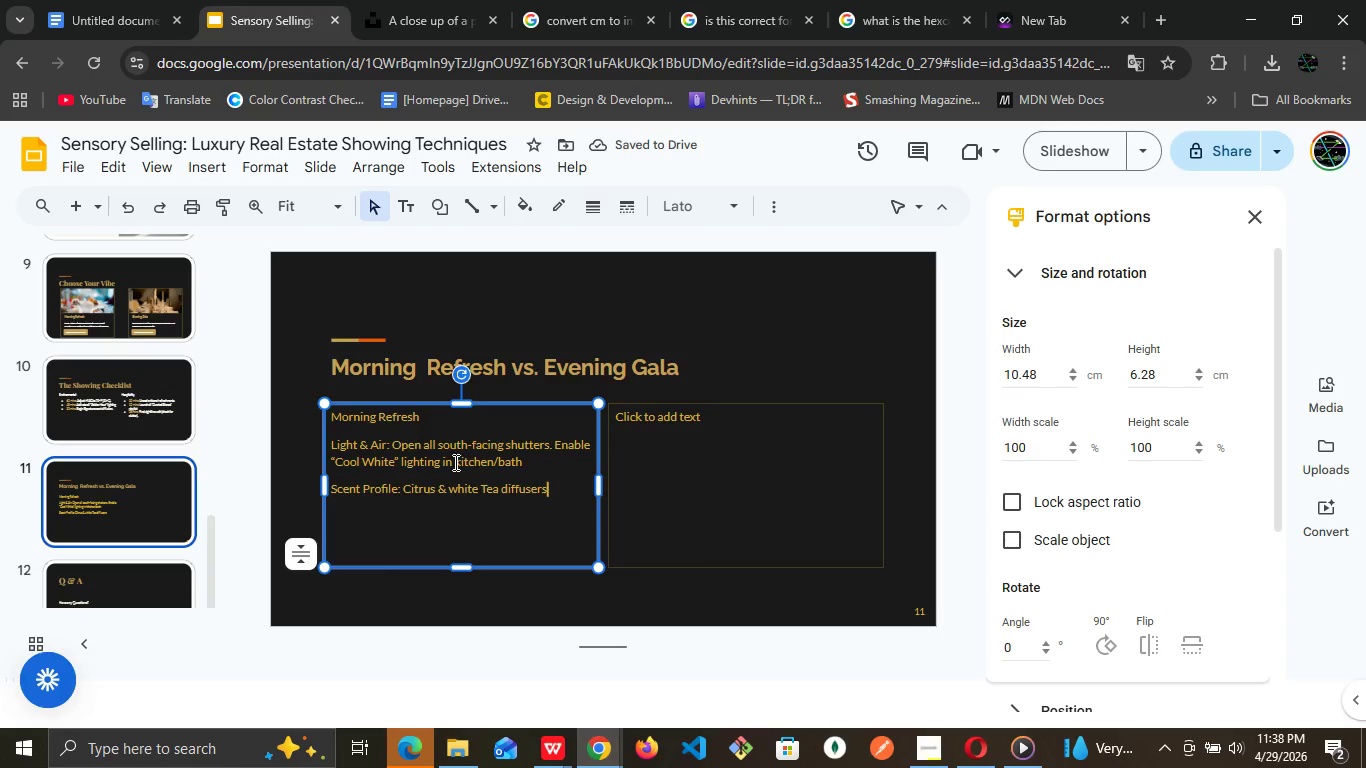 
type(, place a)
 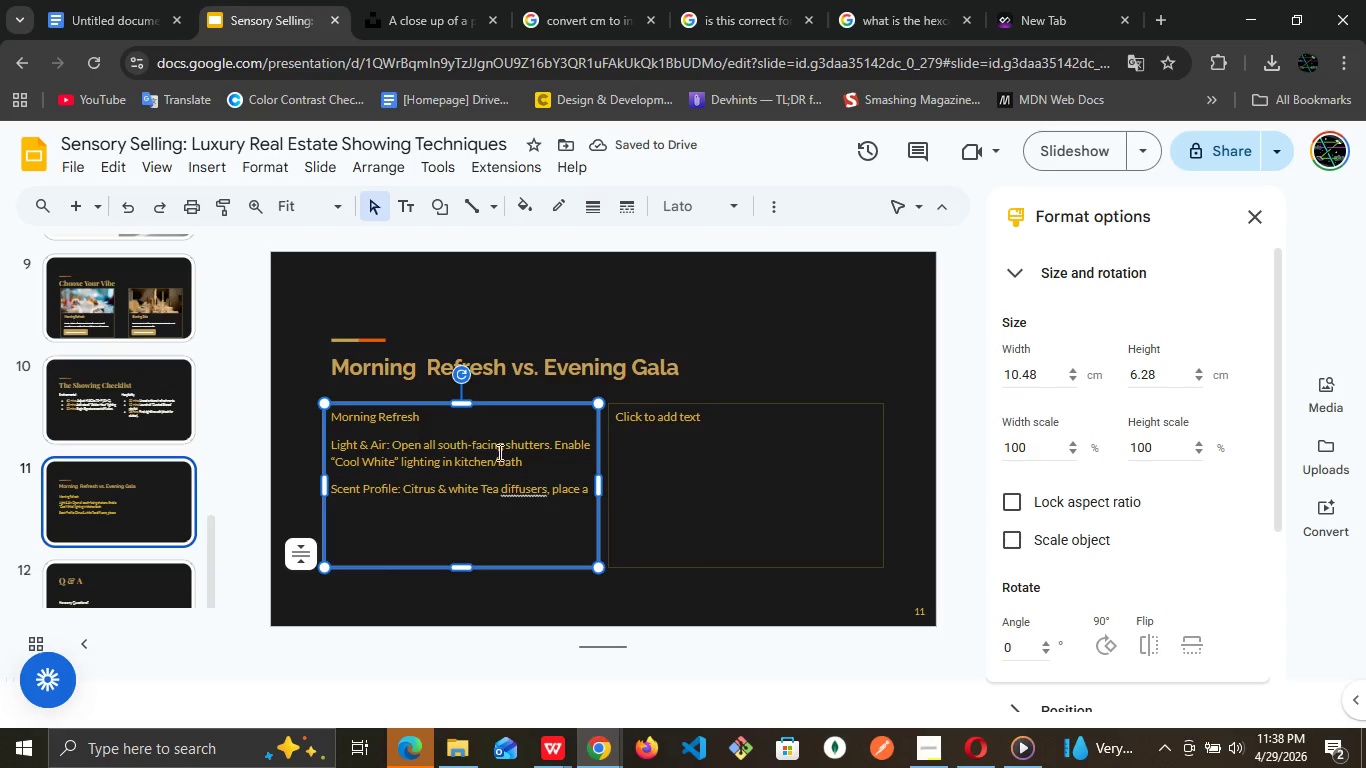 
left_click([513, 482])
 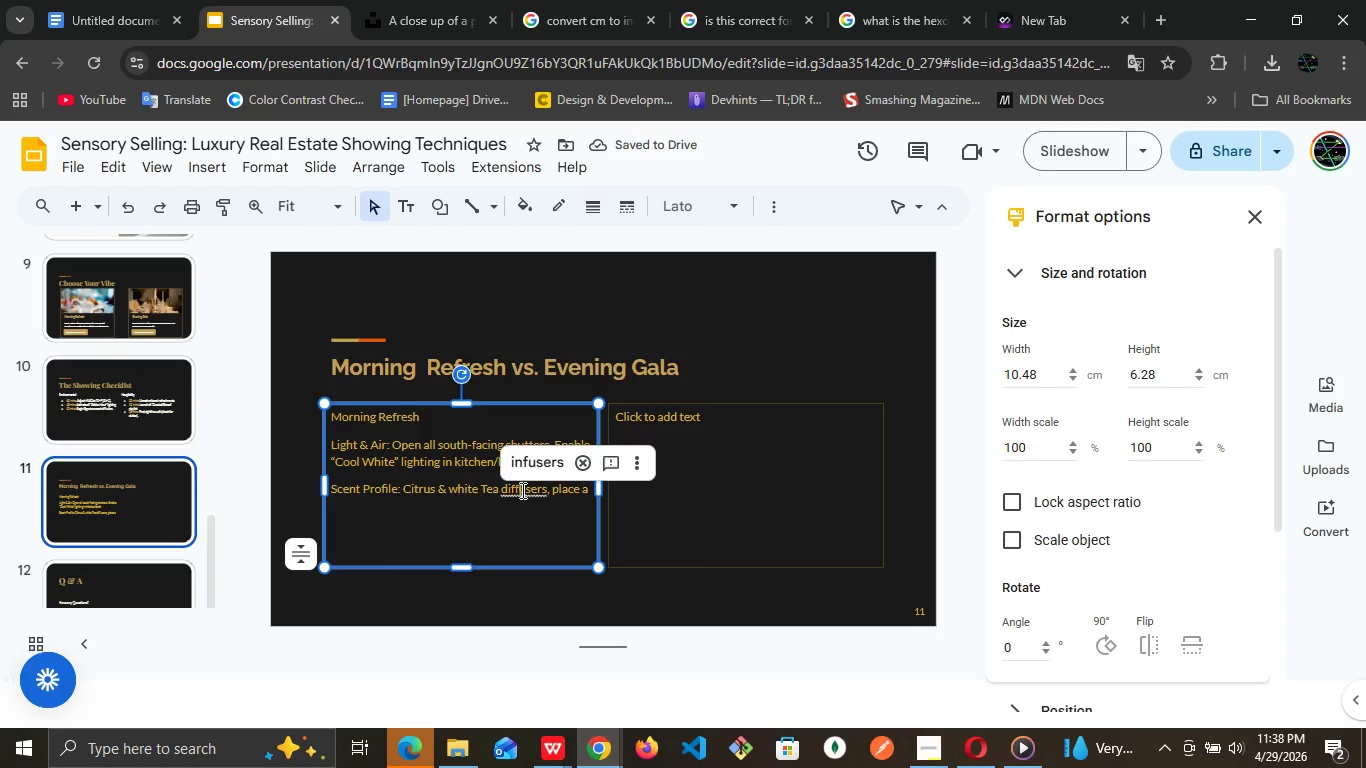 
double_click([521, 490])
 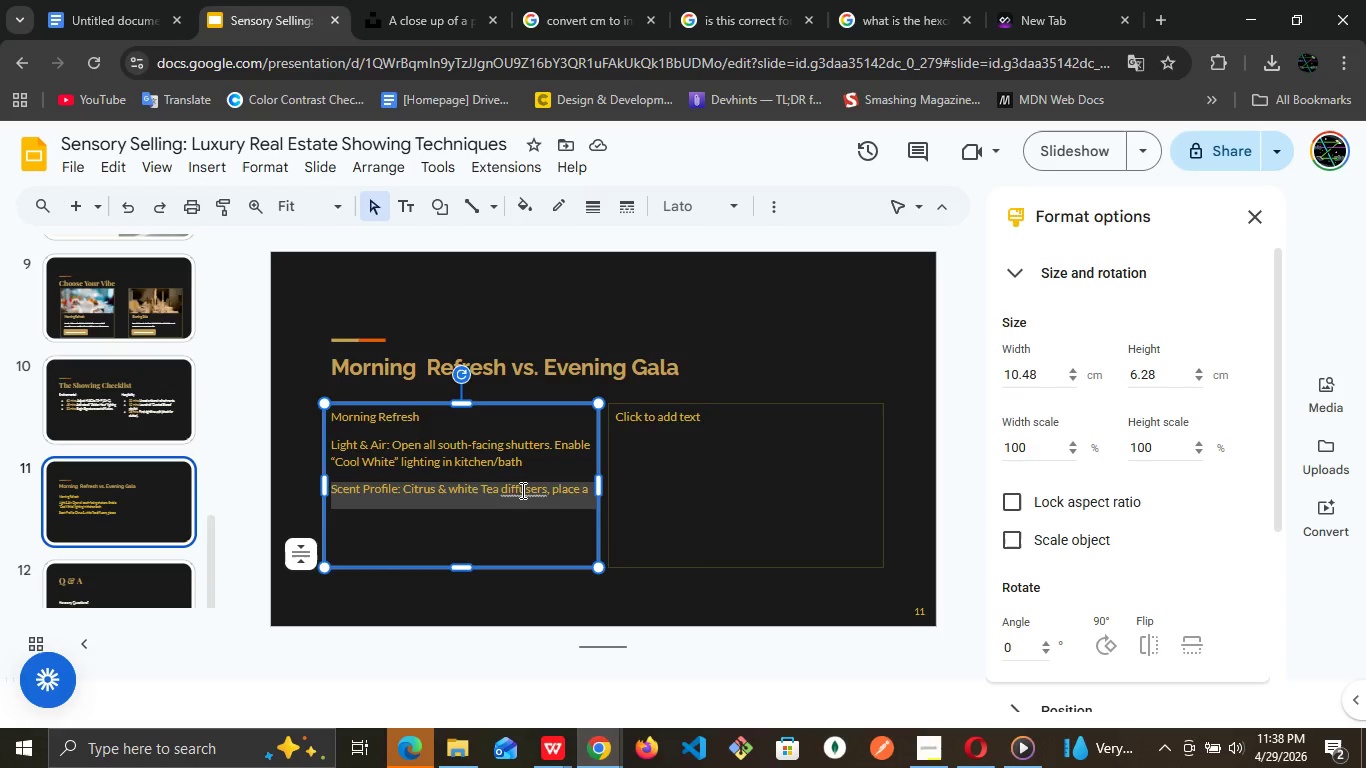 
triple_click([521, 490])
 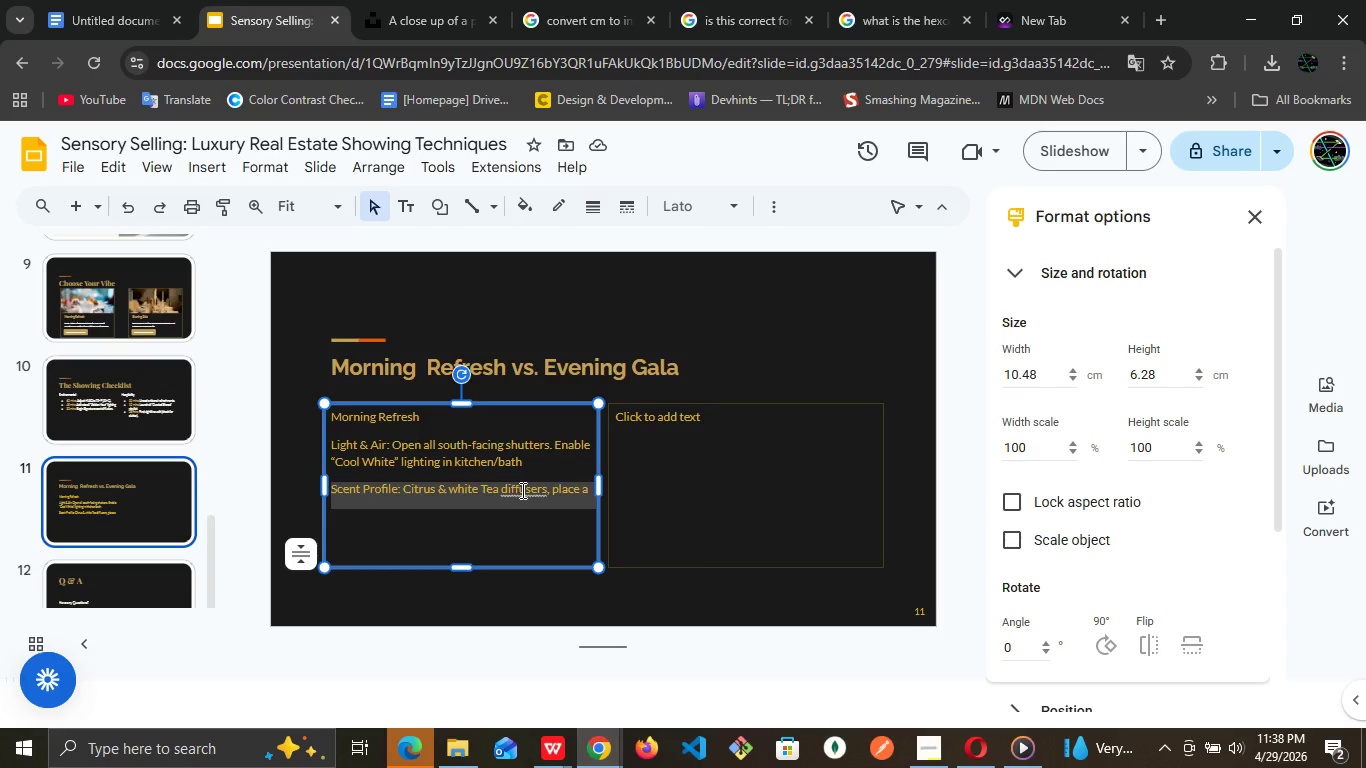 
left_click([521, 490])
 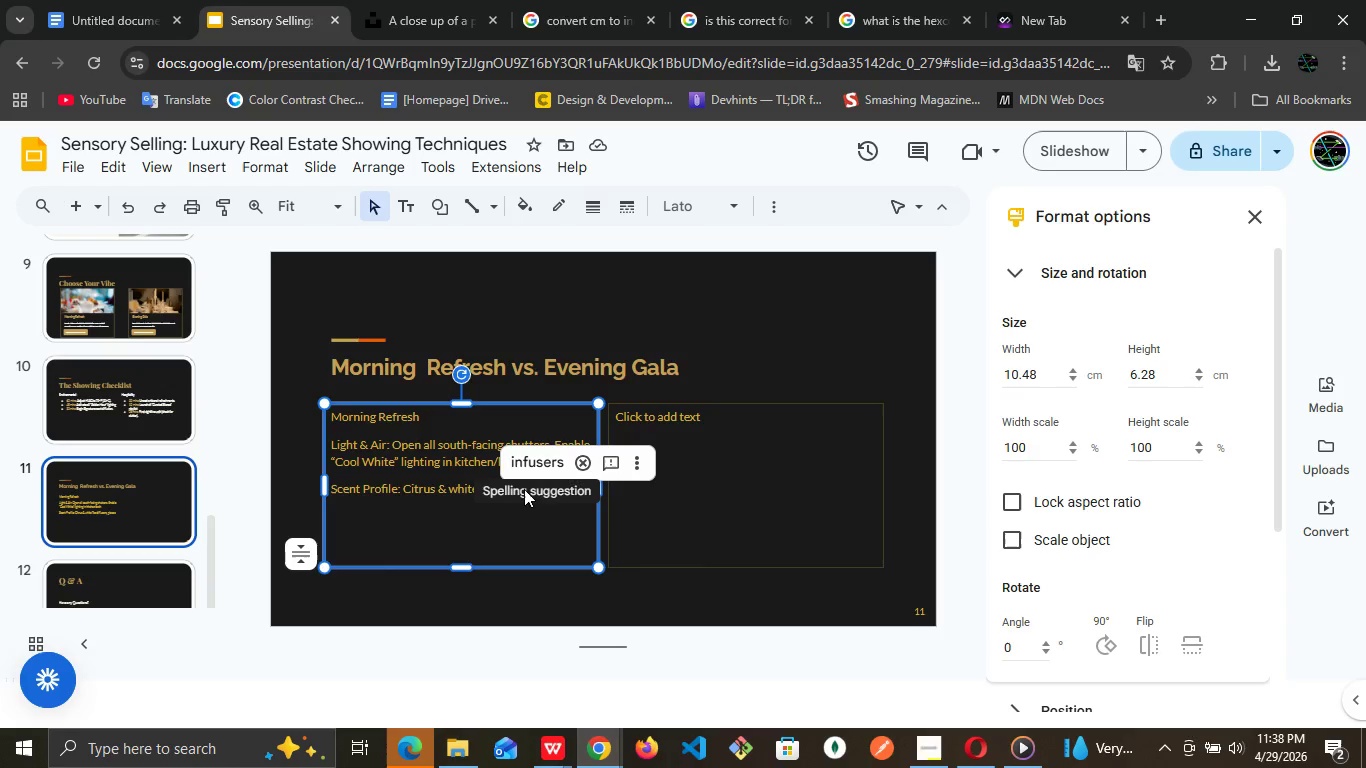 
left_click([524, 494])
 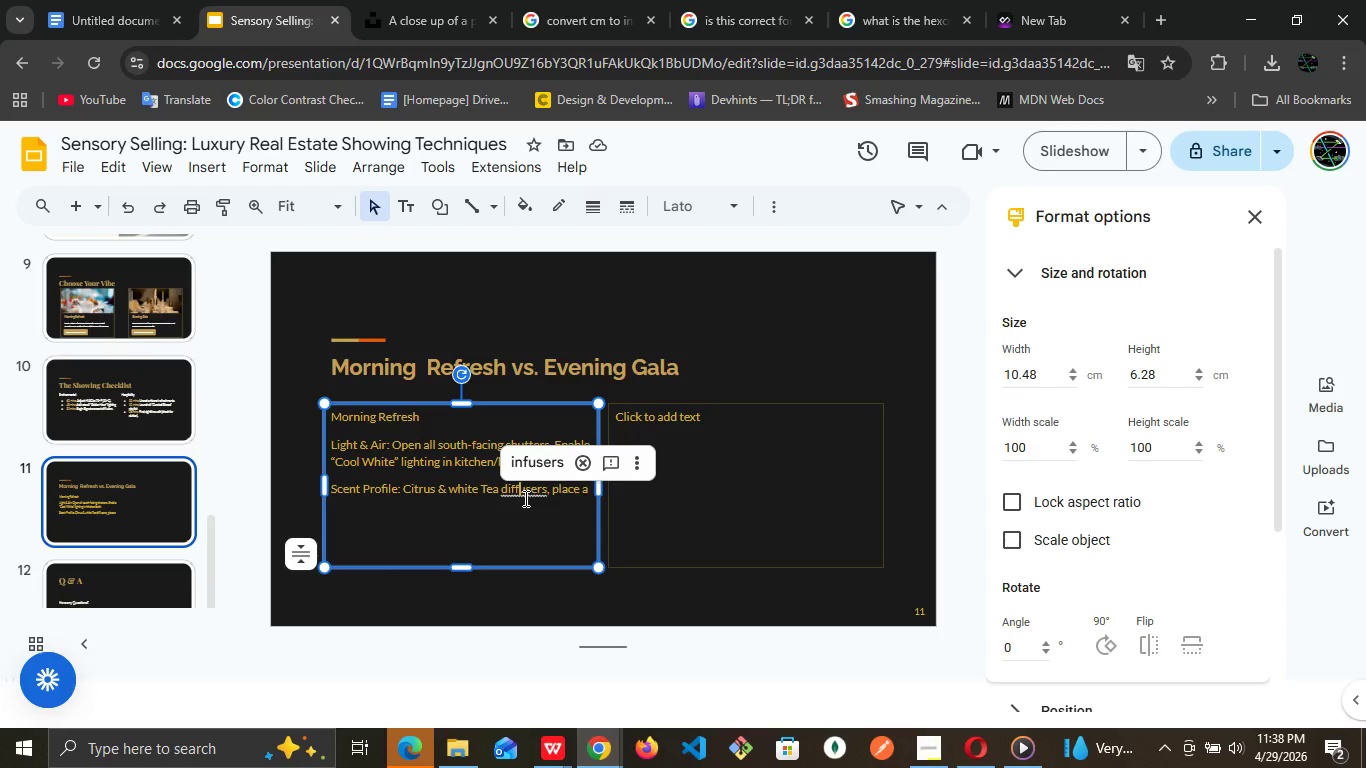 
left_click([524, 498])
 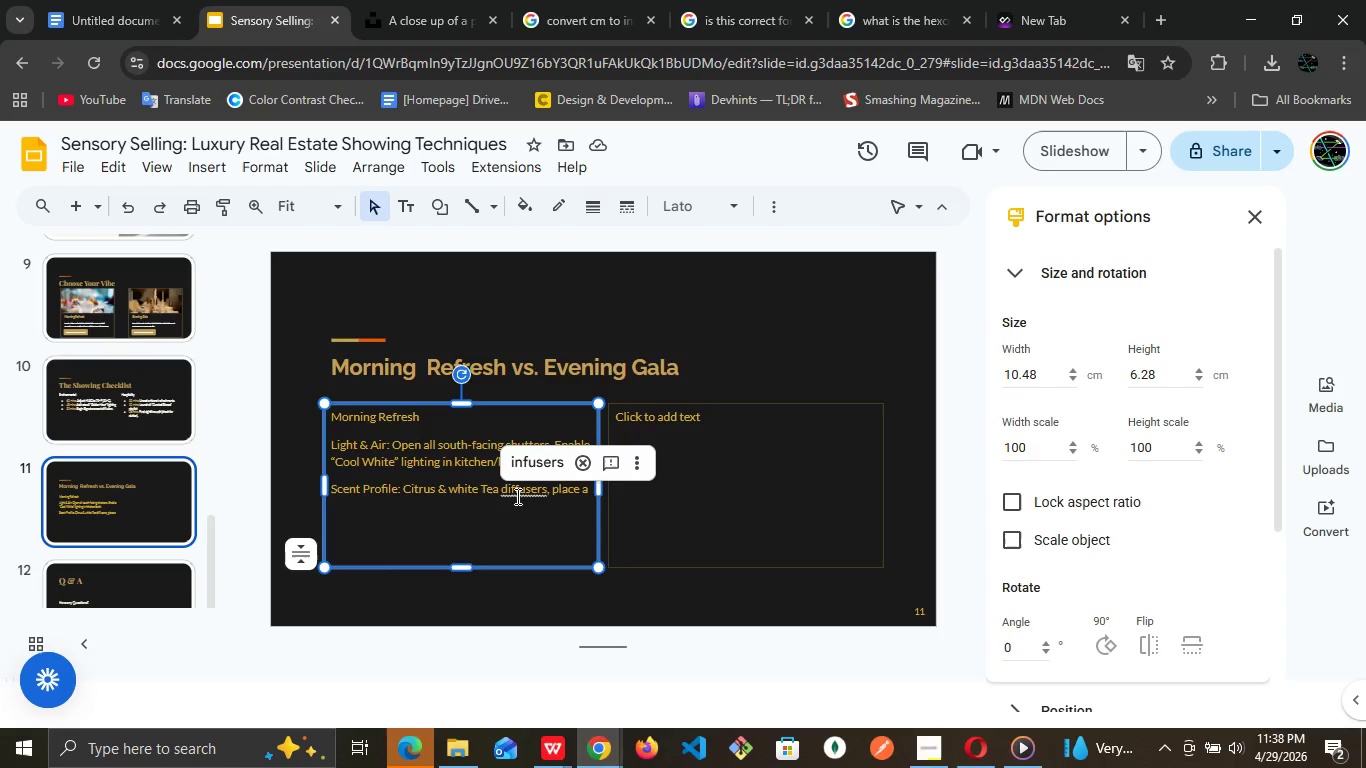 
left_click([516, 496])
 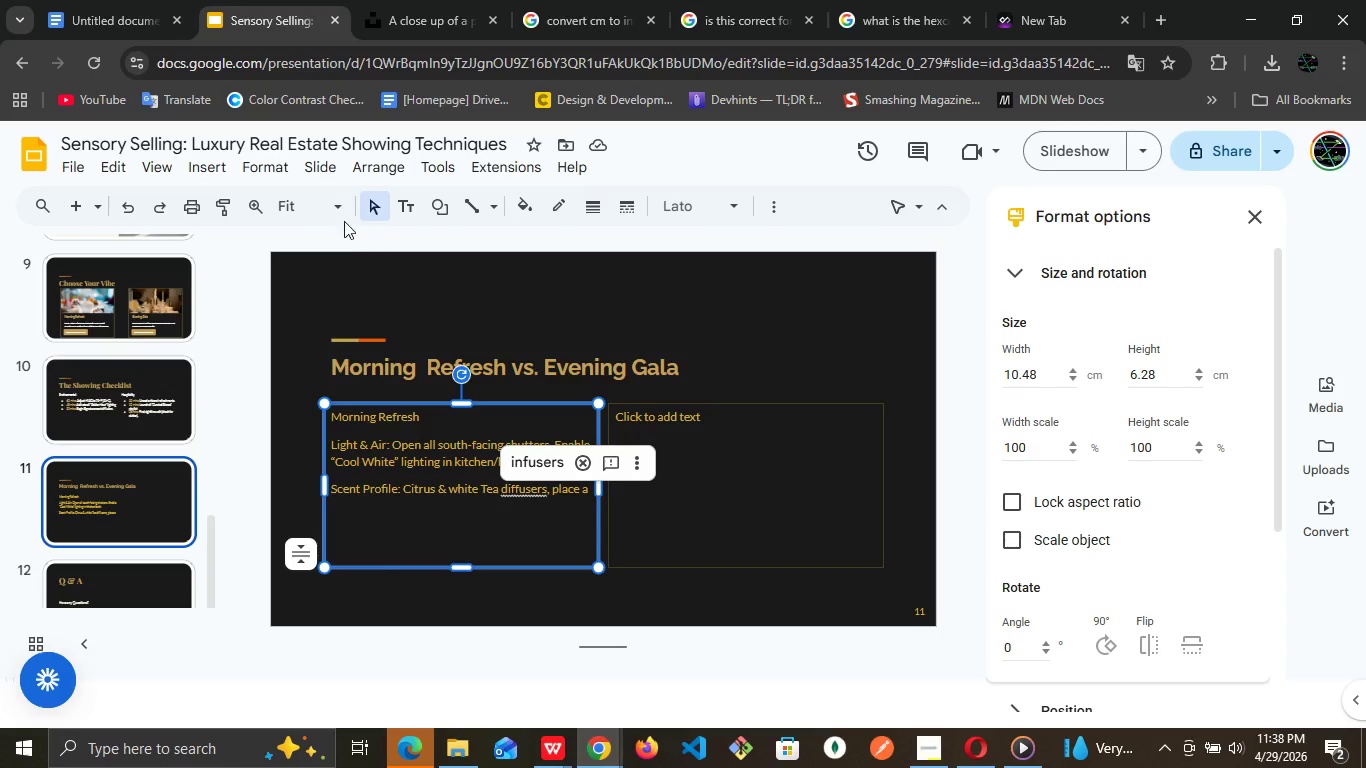 
left_click([339, 216])
 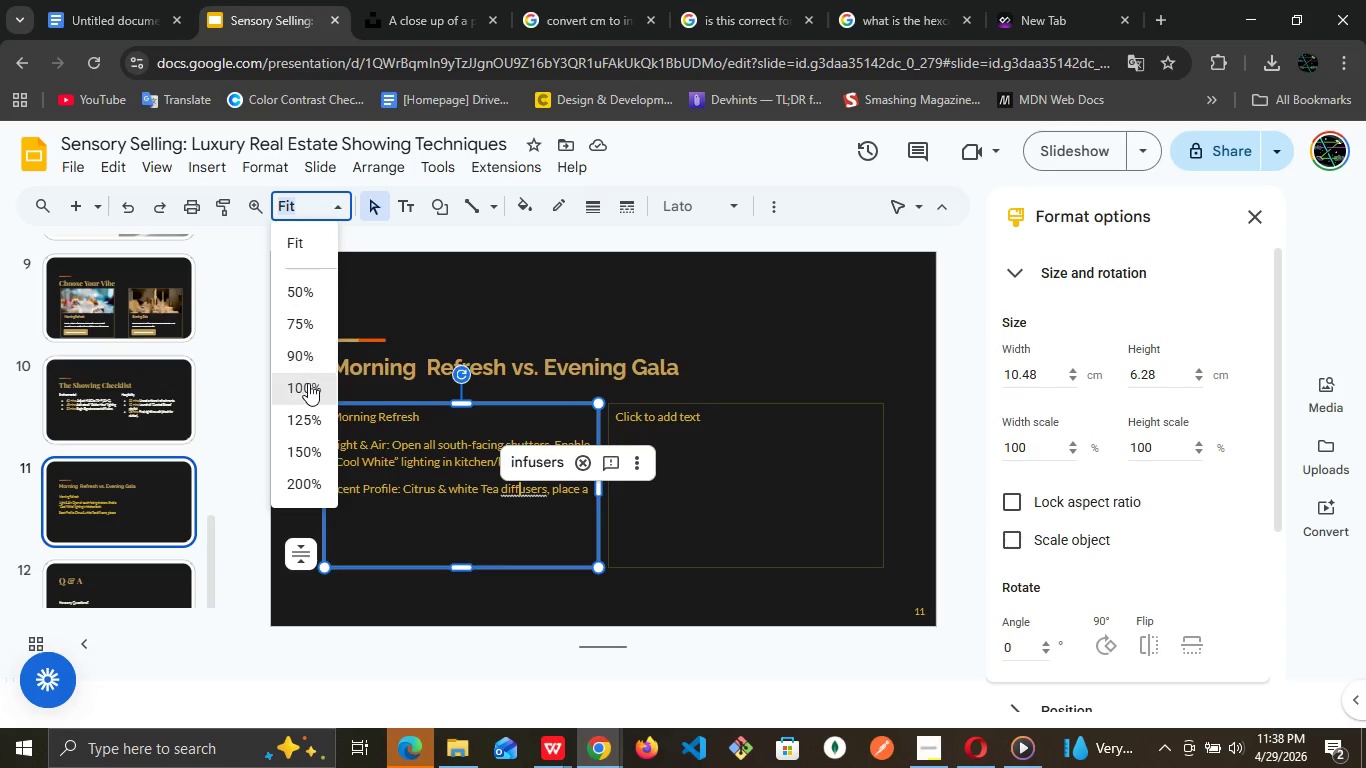 
left_click([308, 383])
 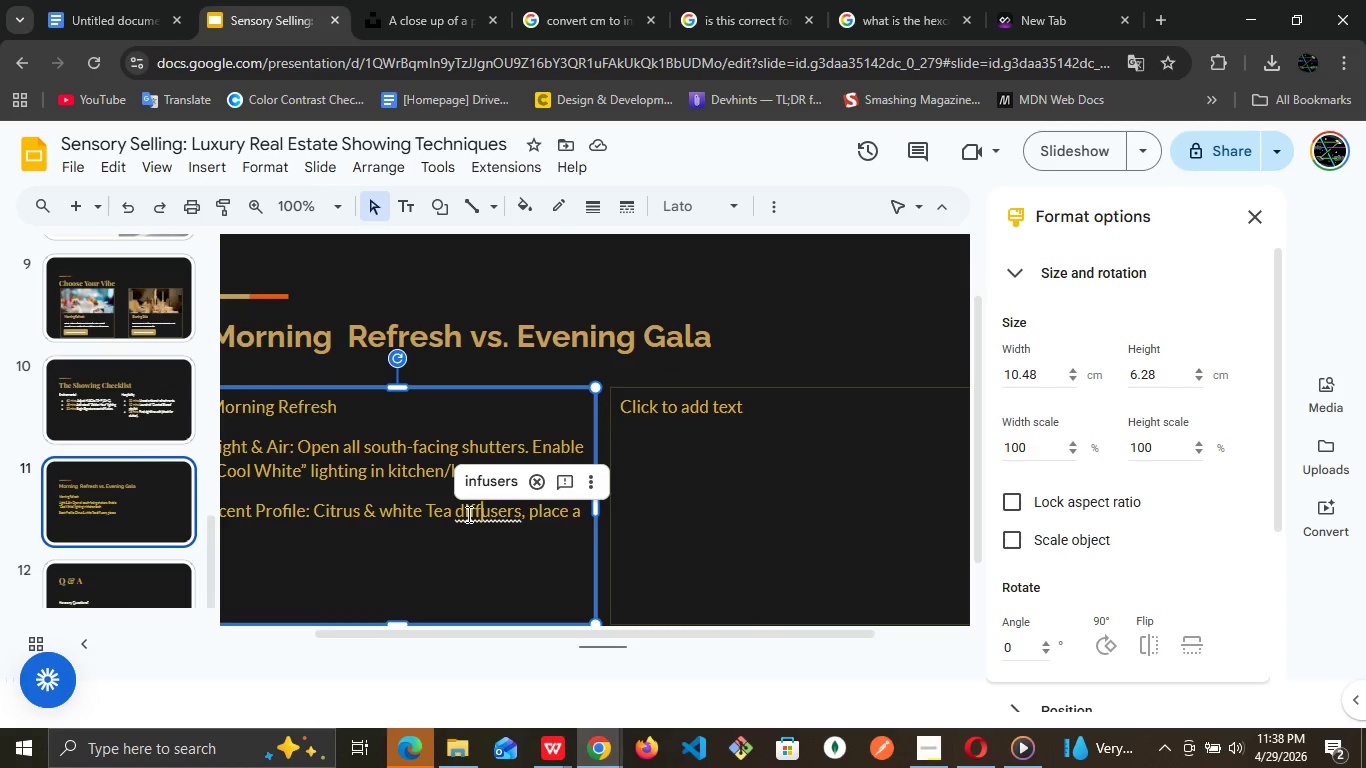 
wait(7.0)
 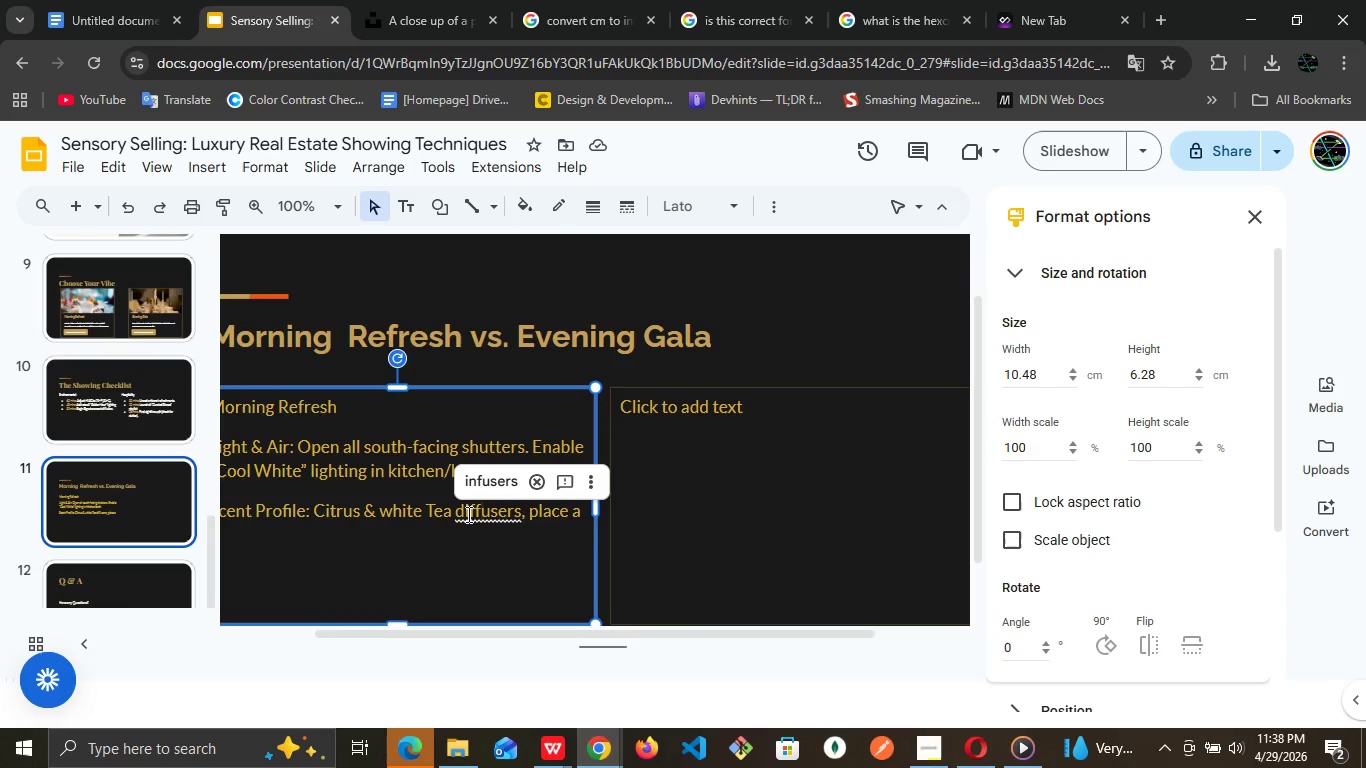 
left_click([530, 542])
 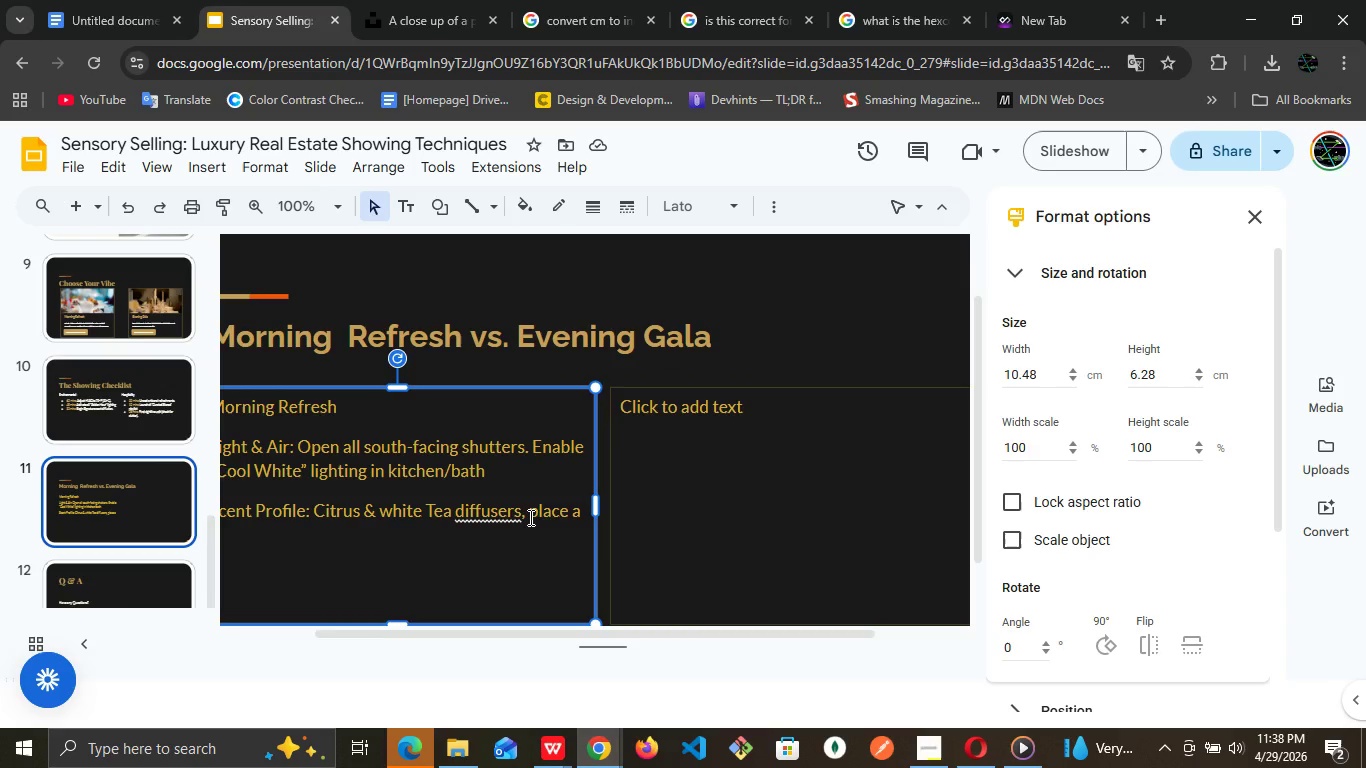 
wait(5.28)
 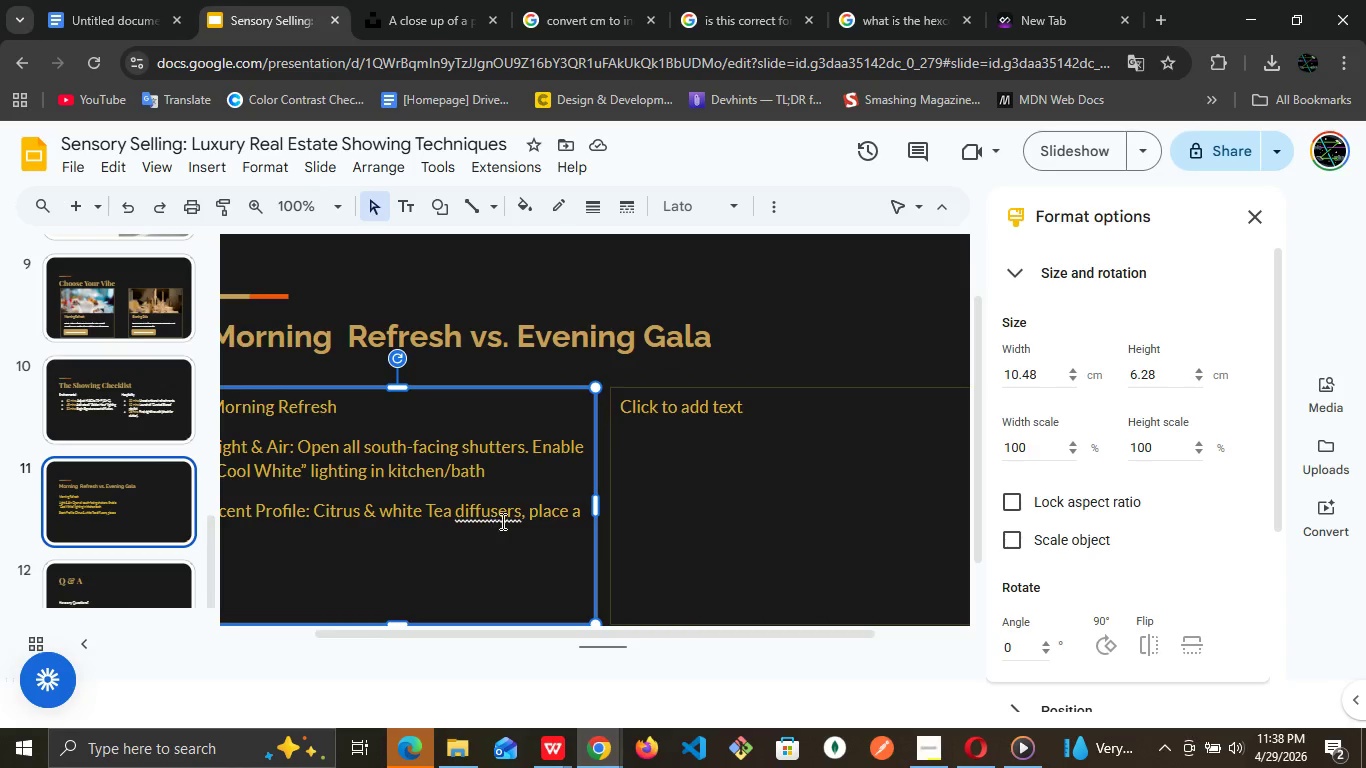 
left_click([490, 513])
 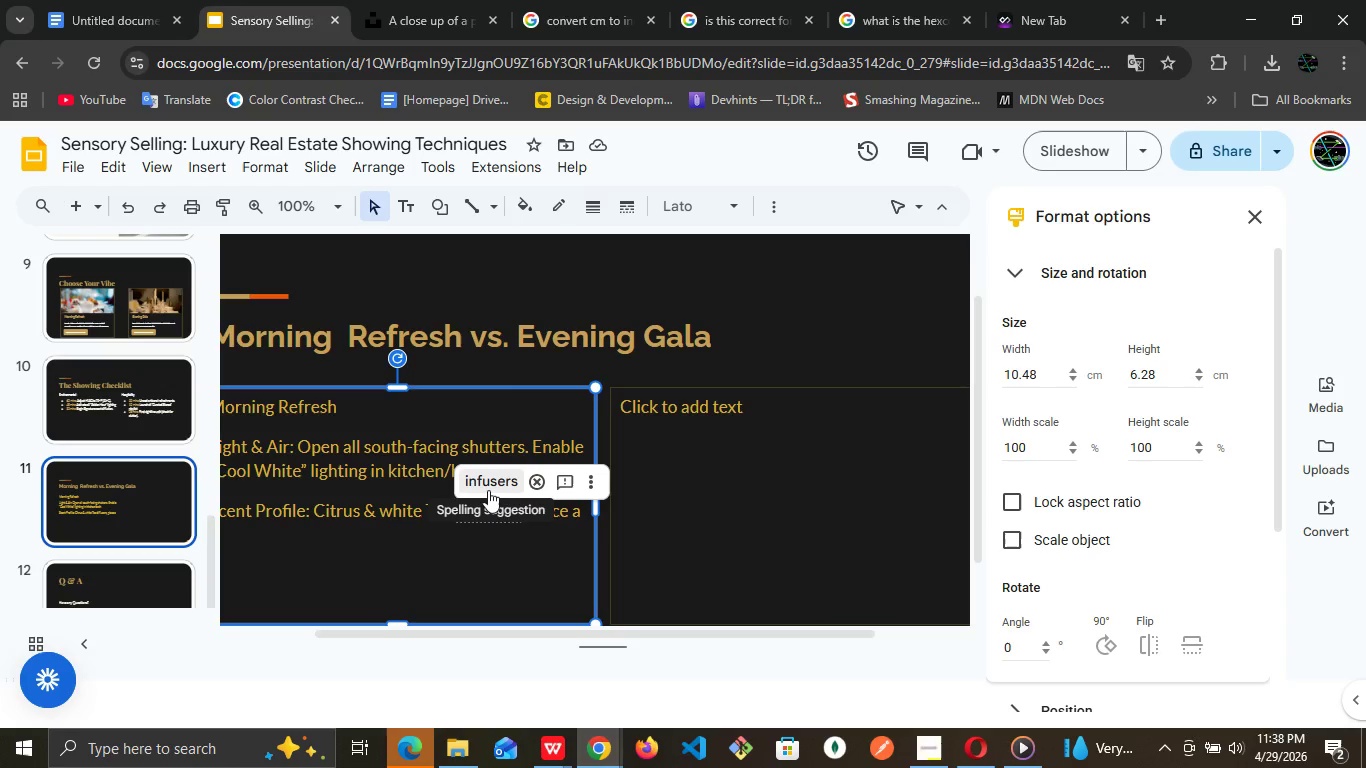 
left_click([488, 490])
 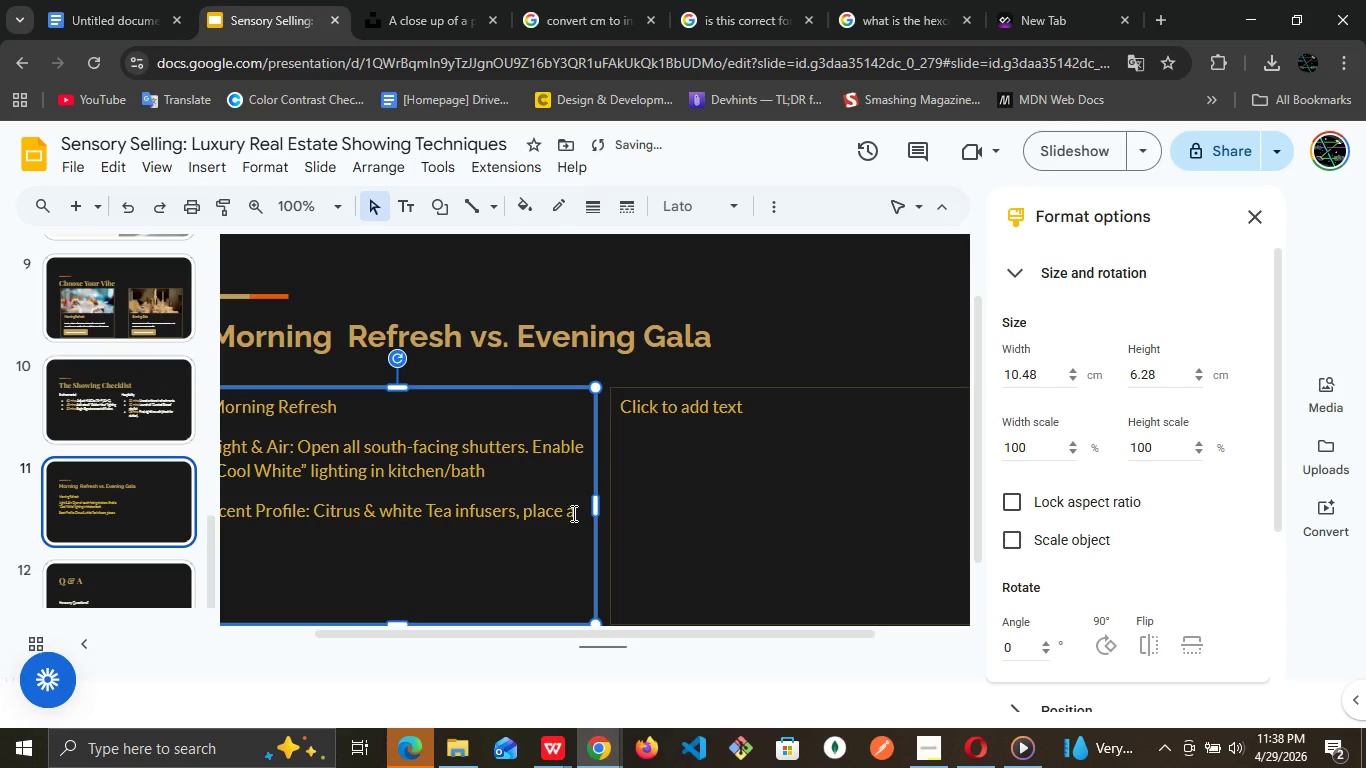 
left_click([573, 513])
 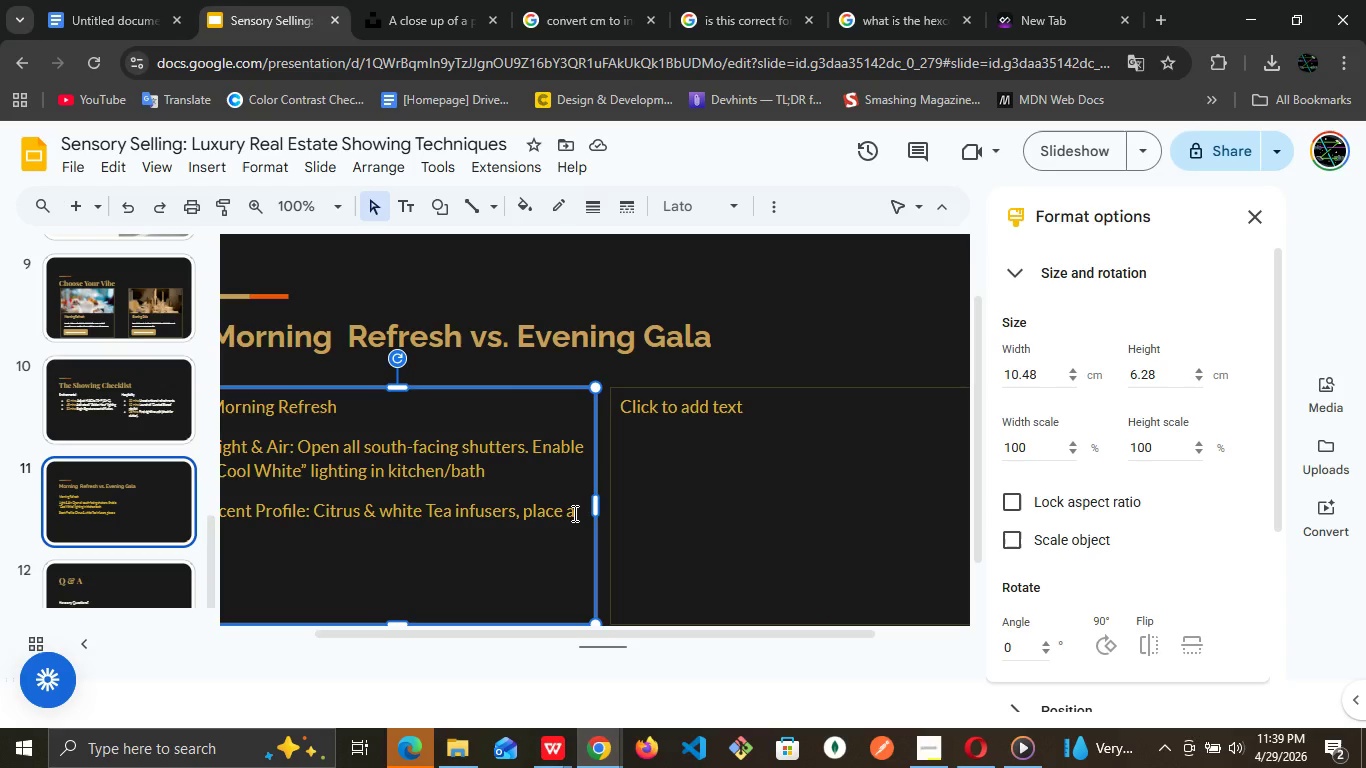 
wait(6.19)
 